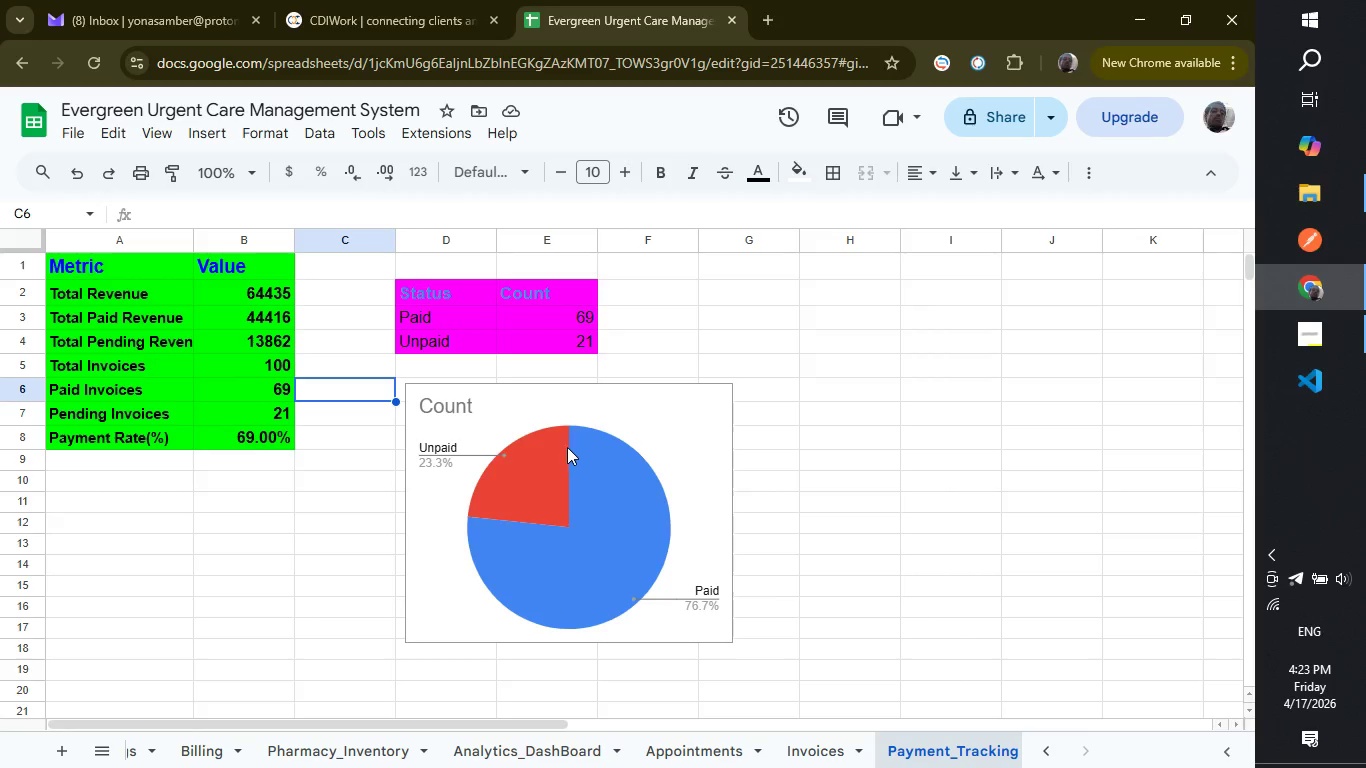 
left_click([565, 447])
 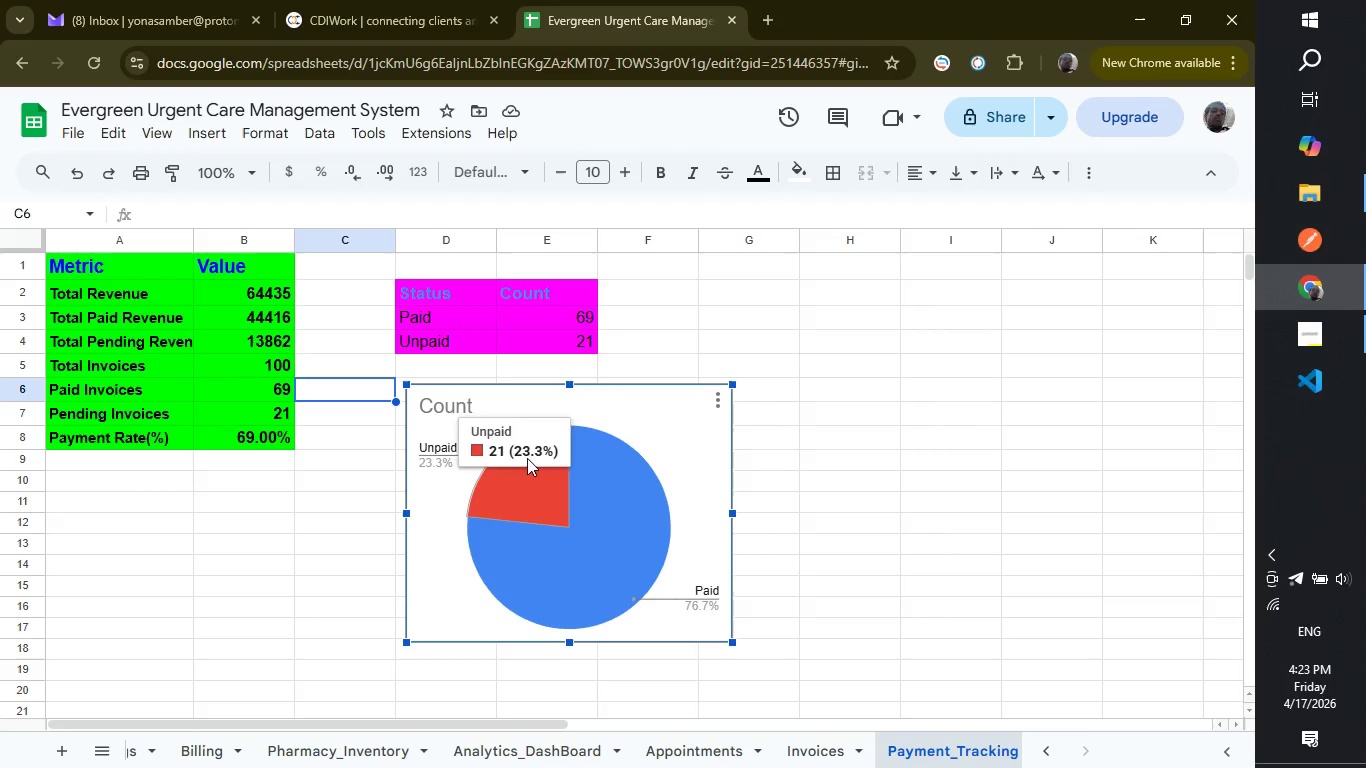 
left_click_drag(start_coordinate=[527, 458], to_coordinate=[785, 352])
 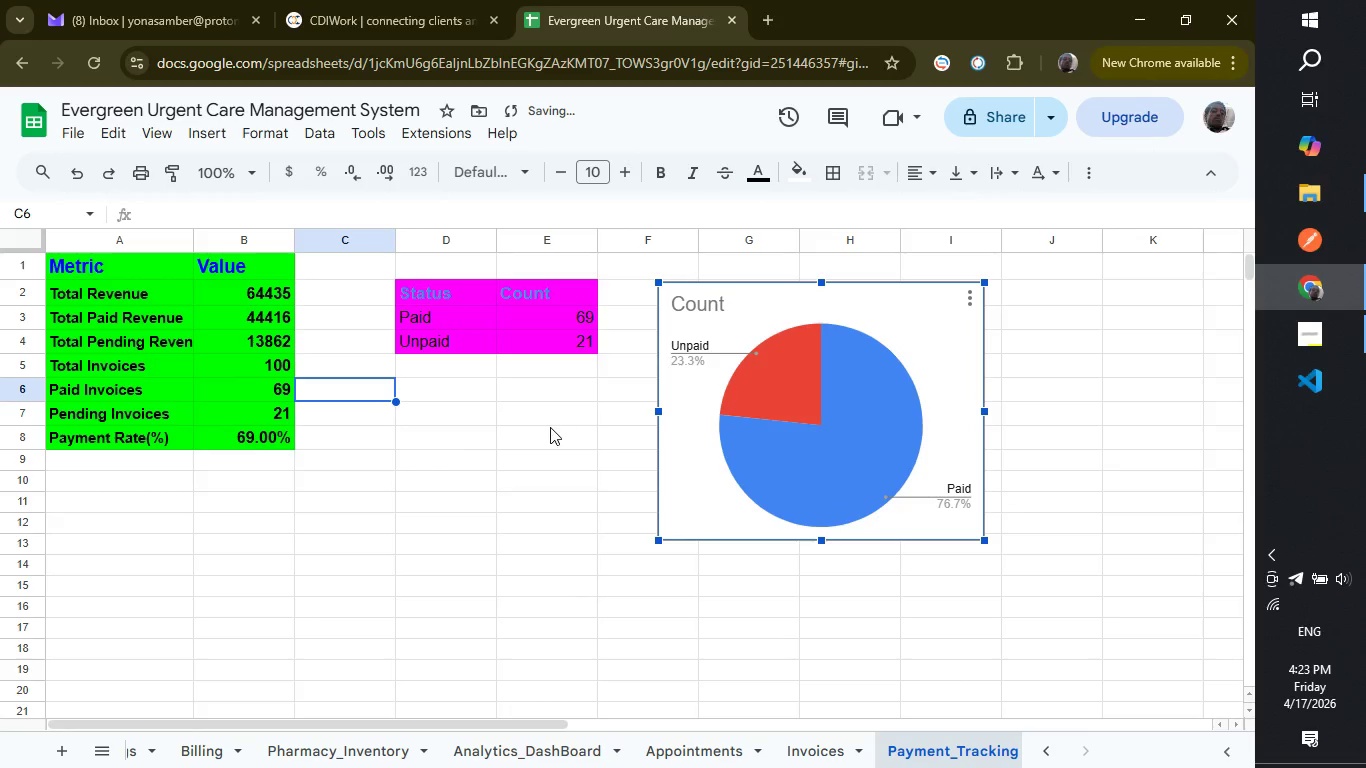 
left_click([550, 427])
 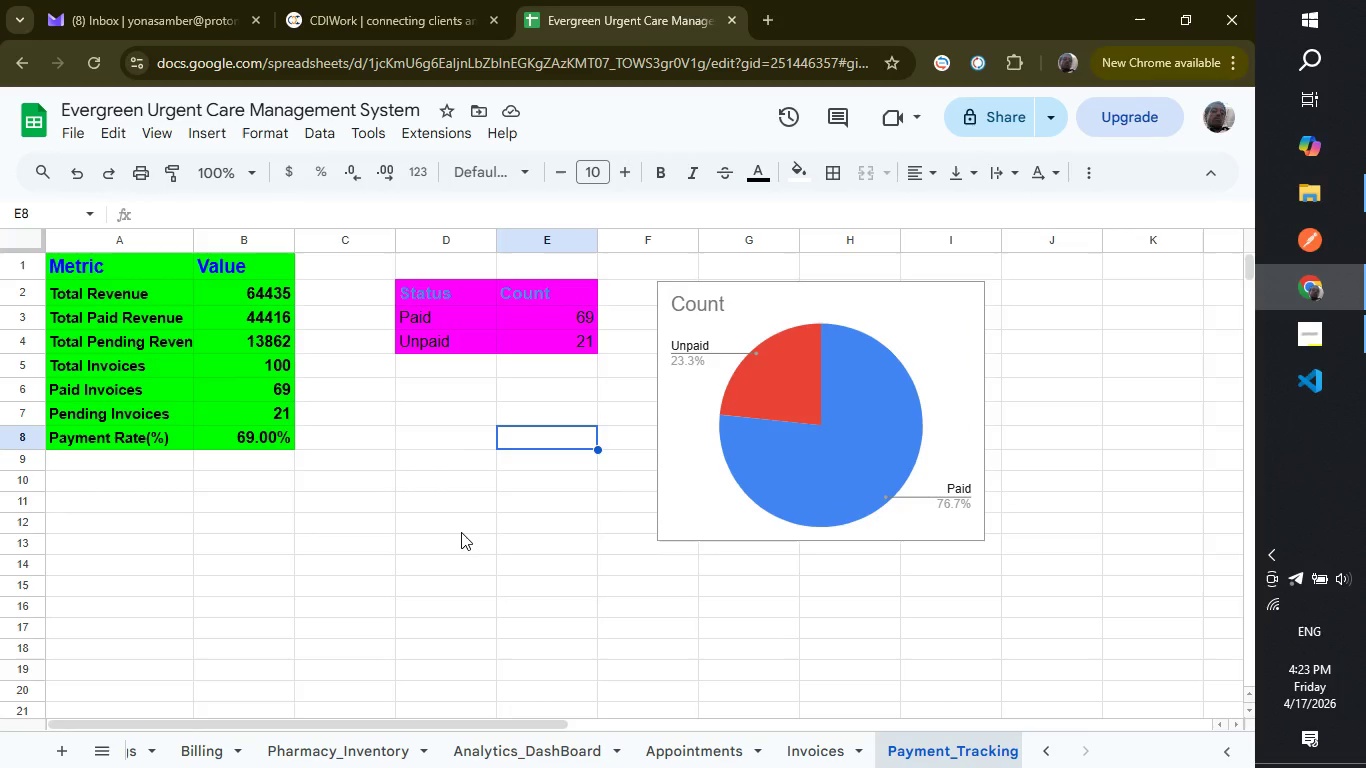 
wait(9.17)
 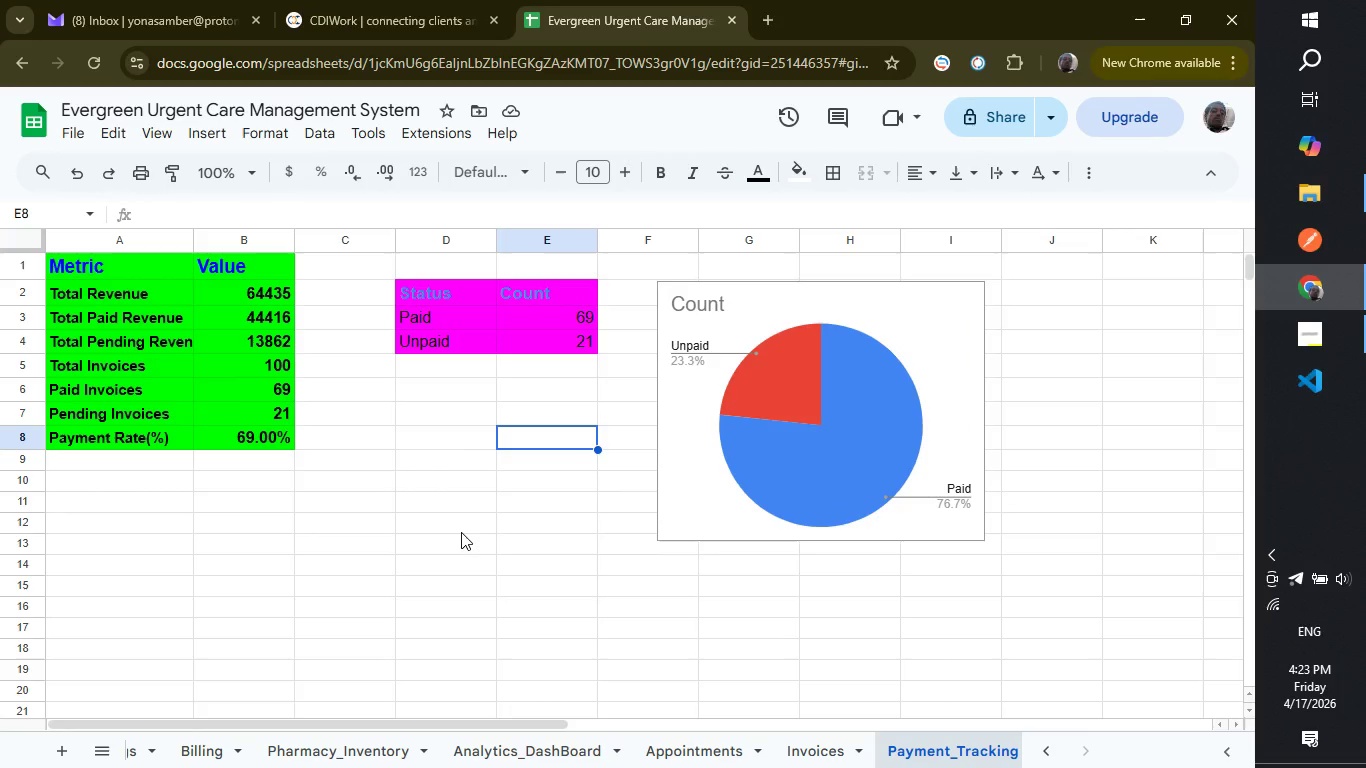 
left_click([941, 414])
 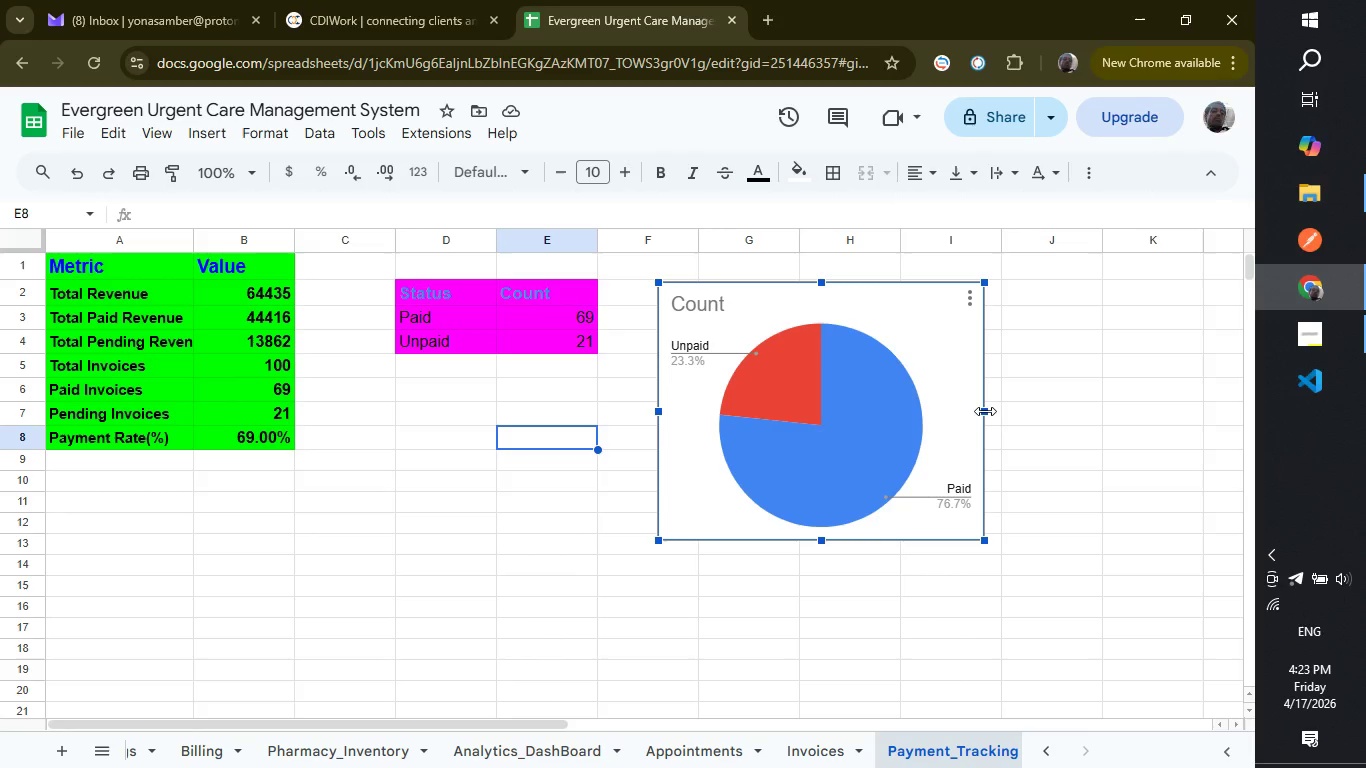 
left_click_drag(start_coordinate=[985, 411], to_coordinate=[939, 422])
 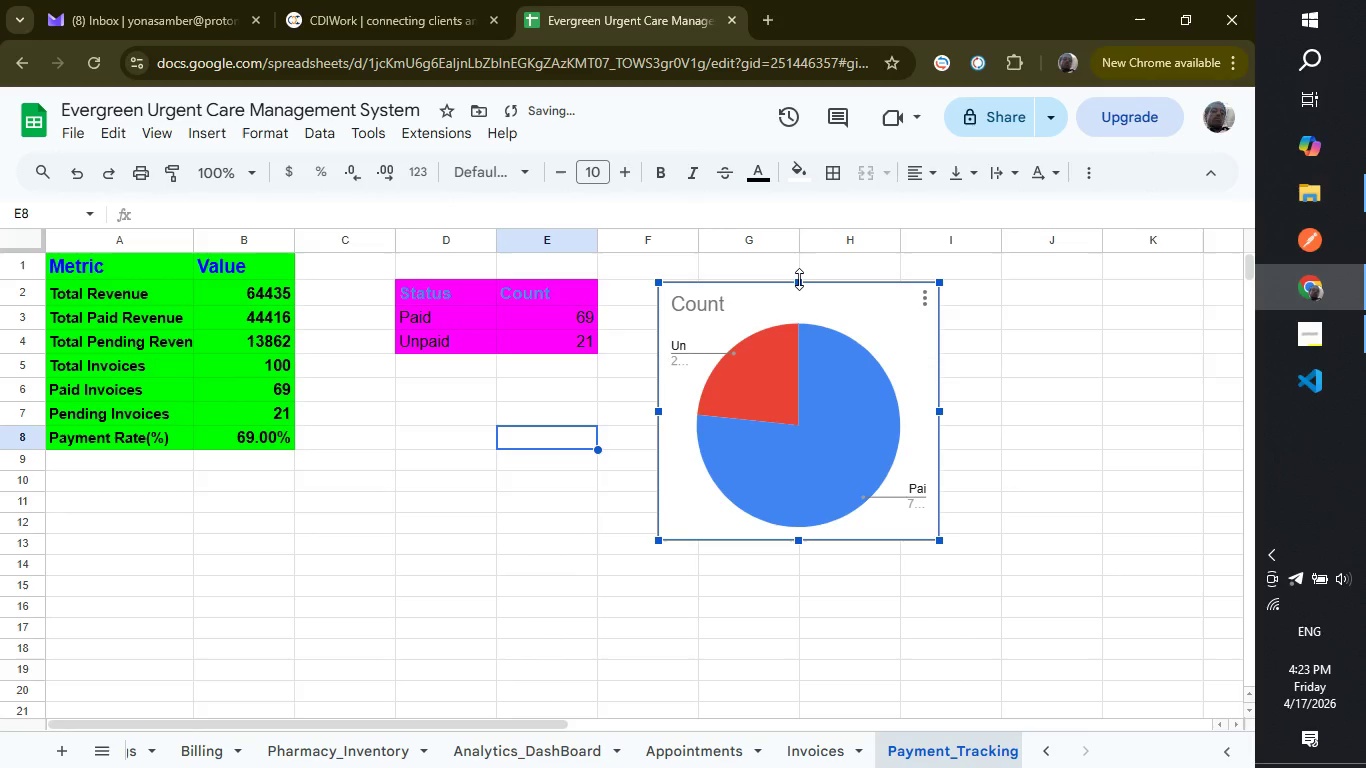 
left_click_drag(start_coordinate=[799, 279], to_coordinate=[799, 306])
 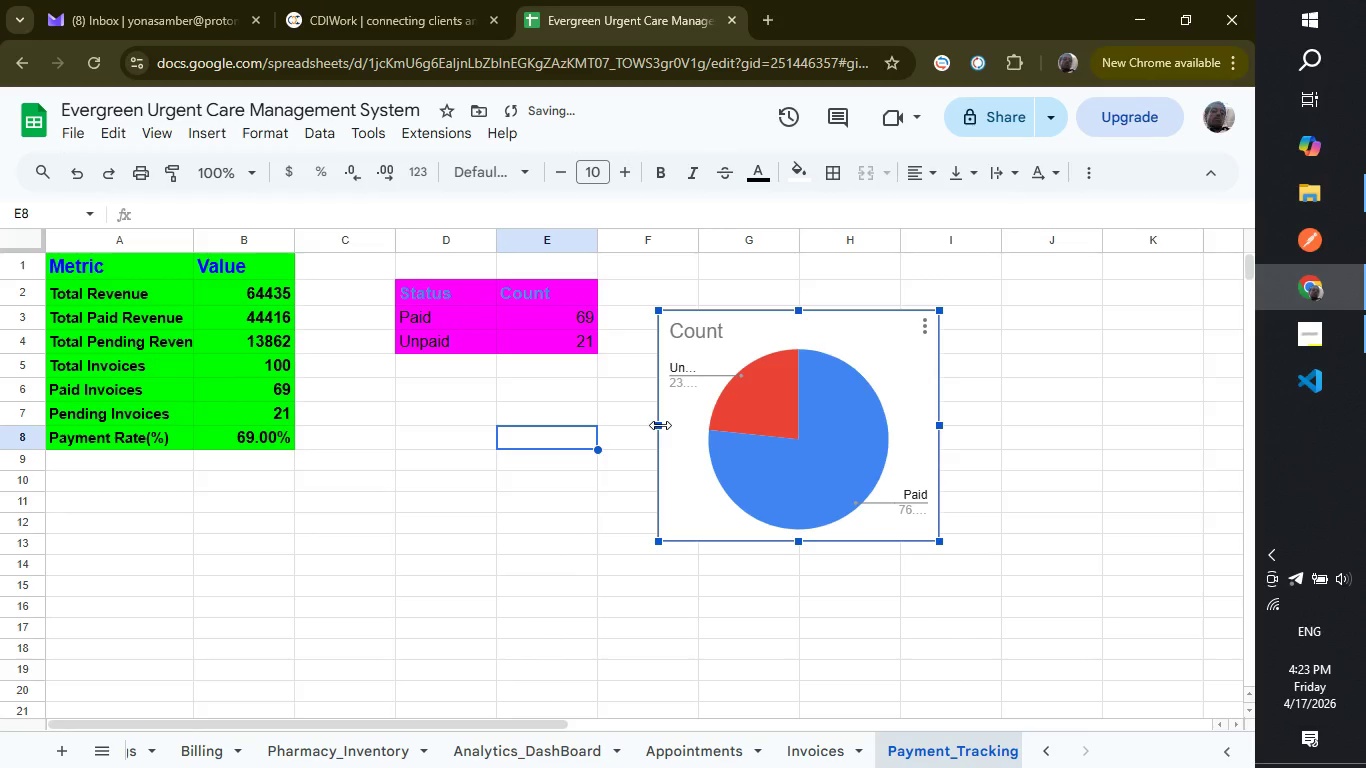 
left_click_drag(start_coordinate=[660, 425], to_coordinate=[709, 425])
 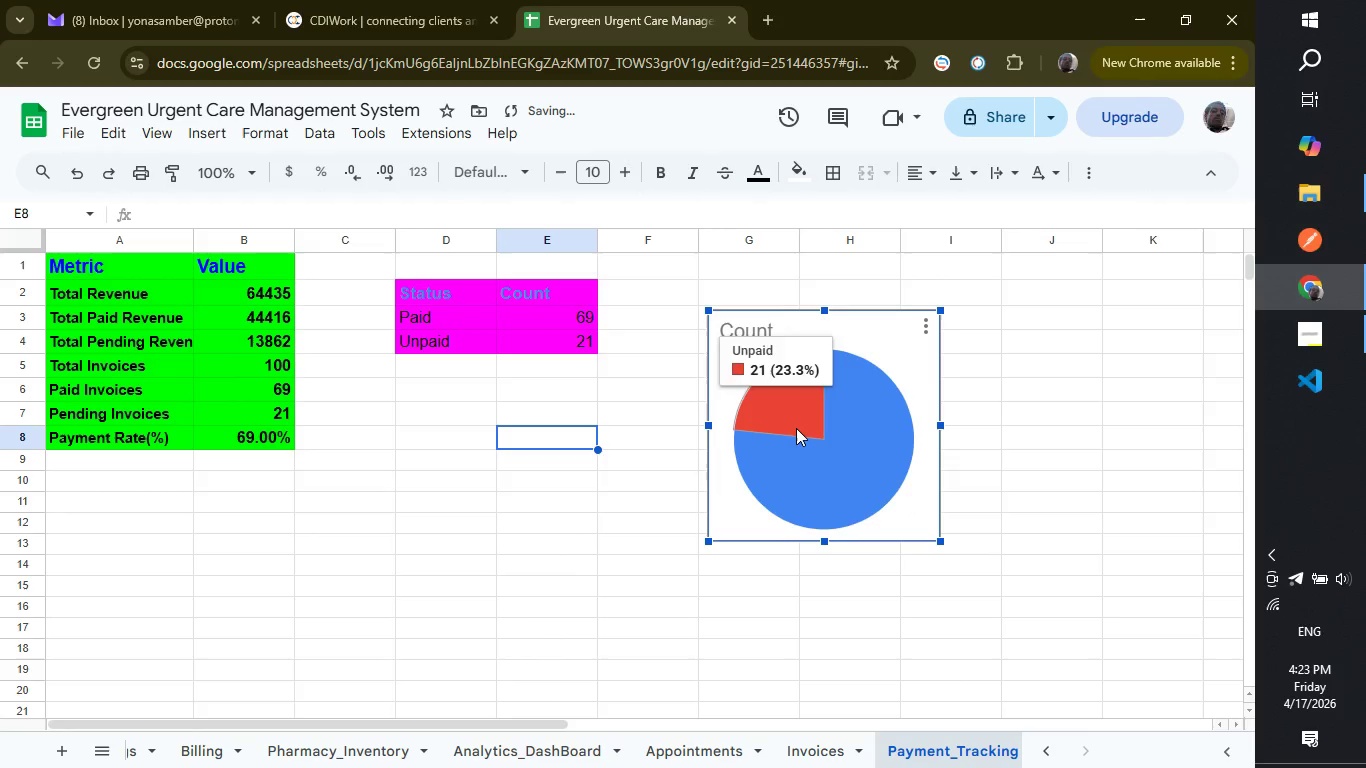 
left_click_drag(start_coordinate=[796, 428], to_coordinate=[485, 493])
 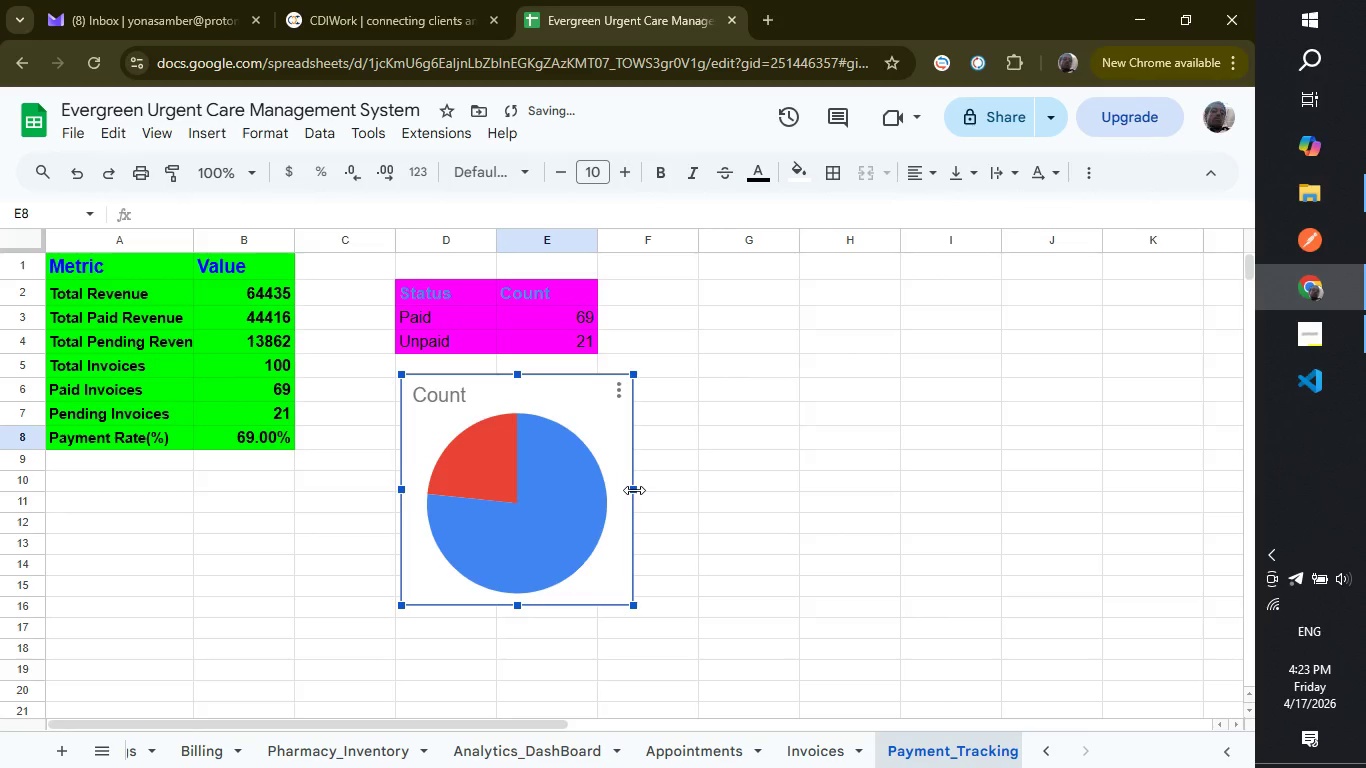 
left_click_drag(start_coordinate=[634, 490], to_coordinate=[618, 490])
 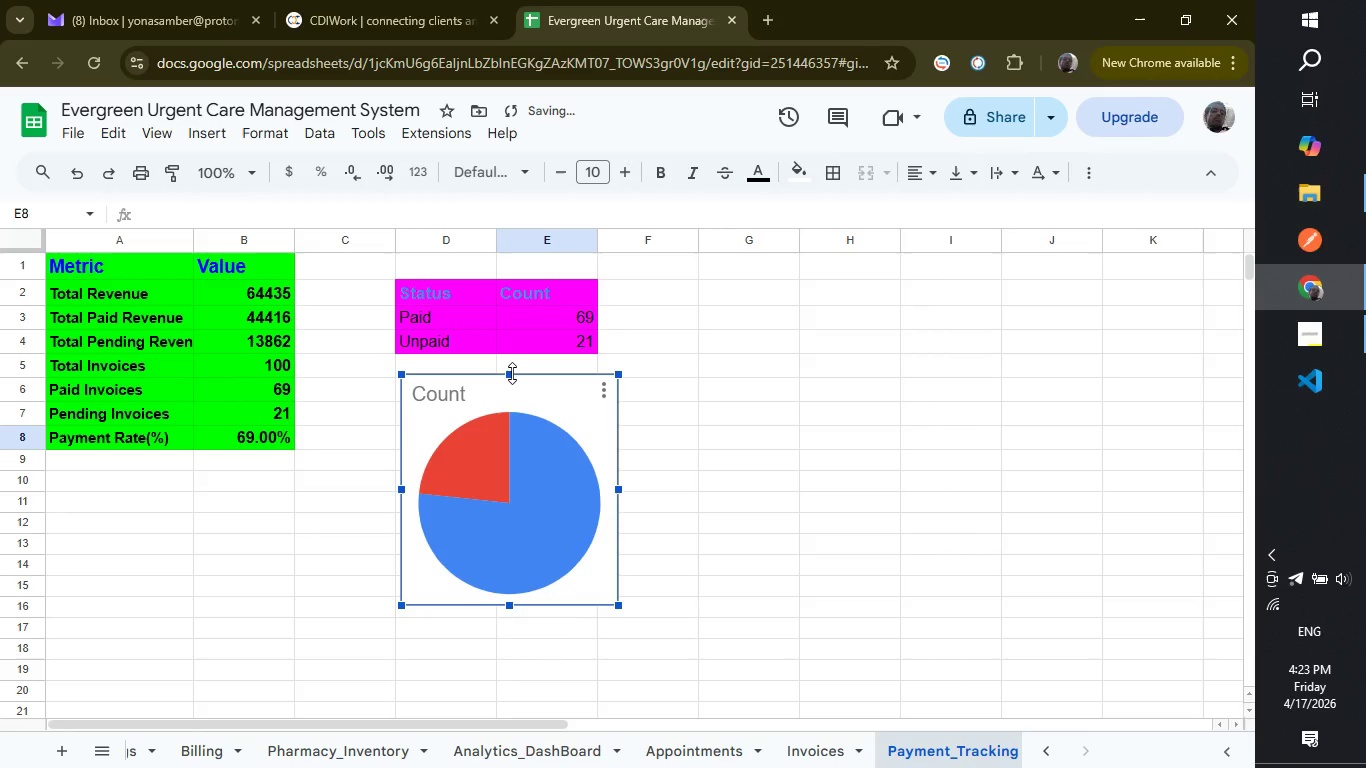 
left_click_drag(start_coordinate=[512, 373], to_coordinate=[511, 392])
 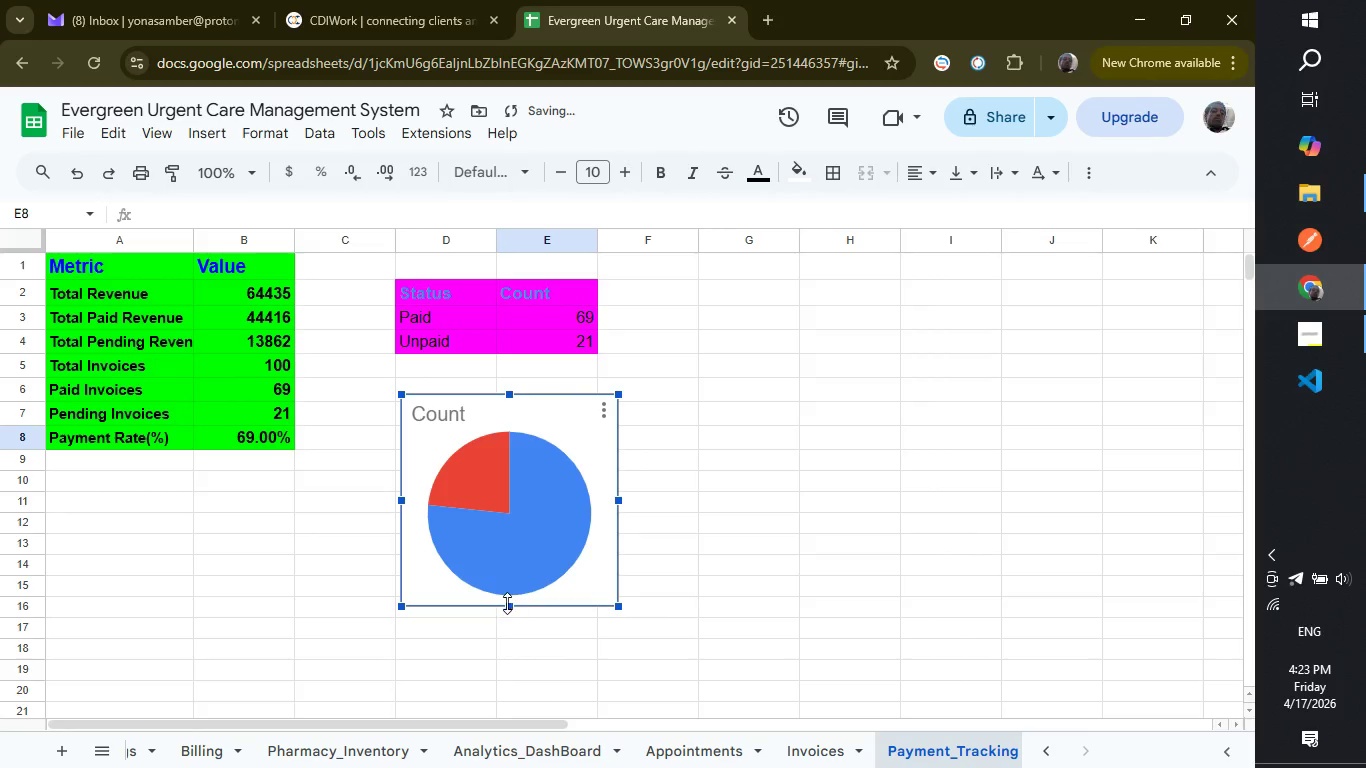 
left_click_drag(start_coordinate=[507, 603], to_coordinate=[511, 584])
 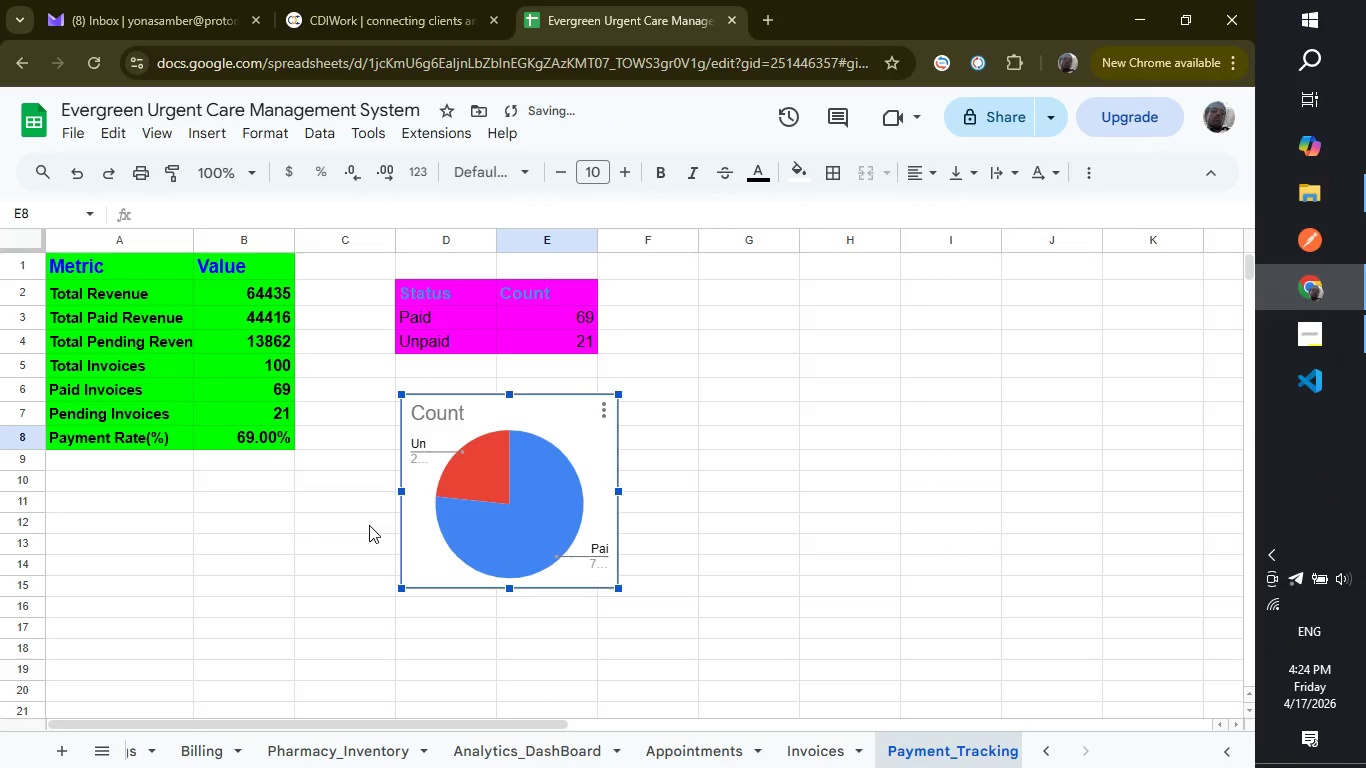 
left_click([369, 525])
 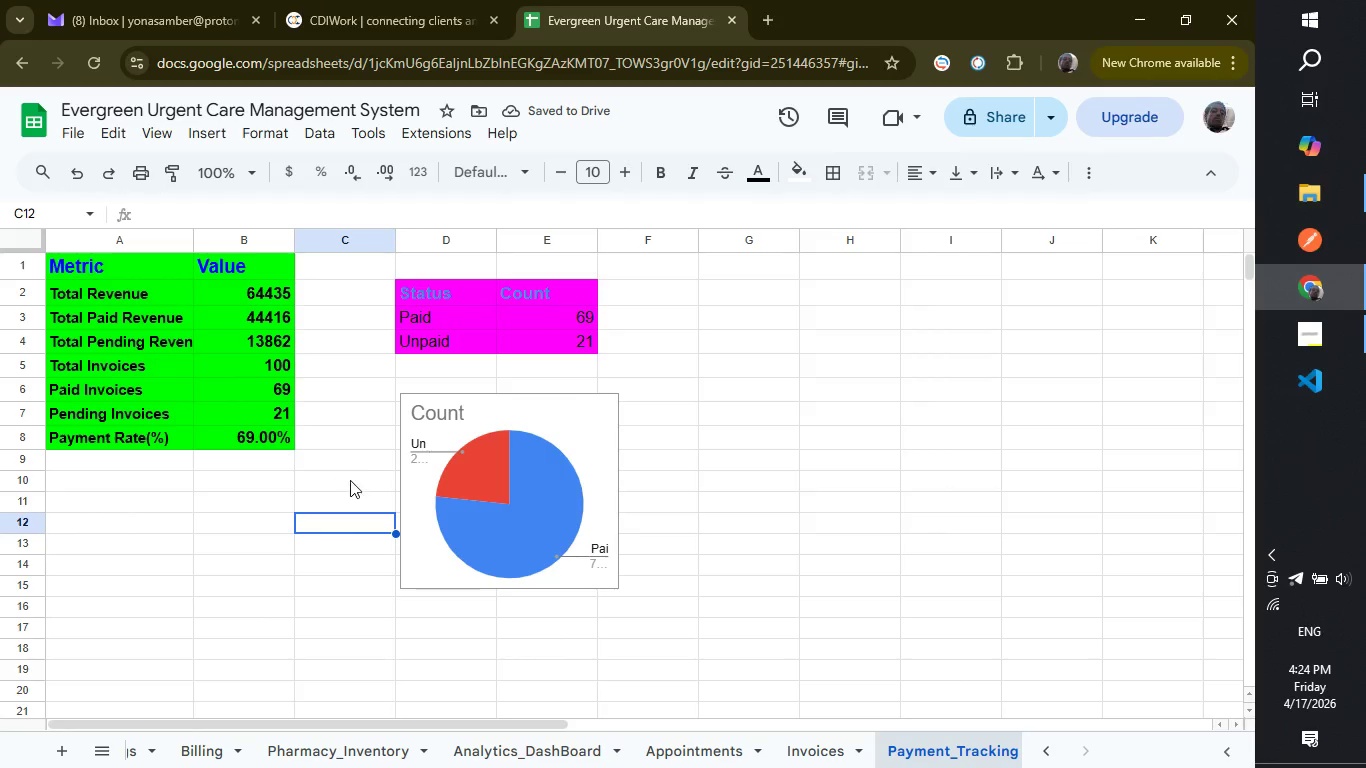 
left_click([329, 604])
 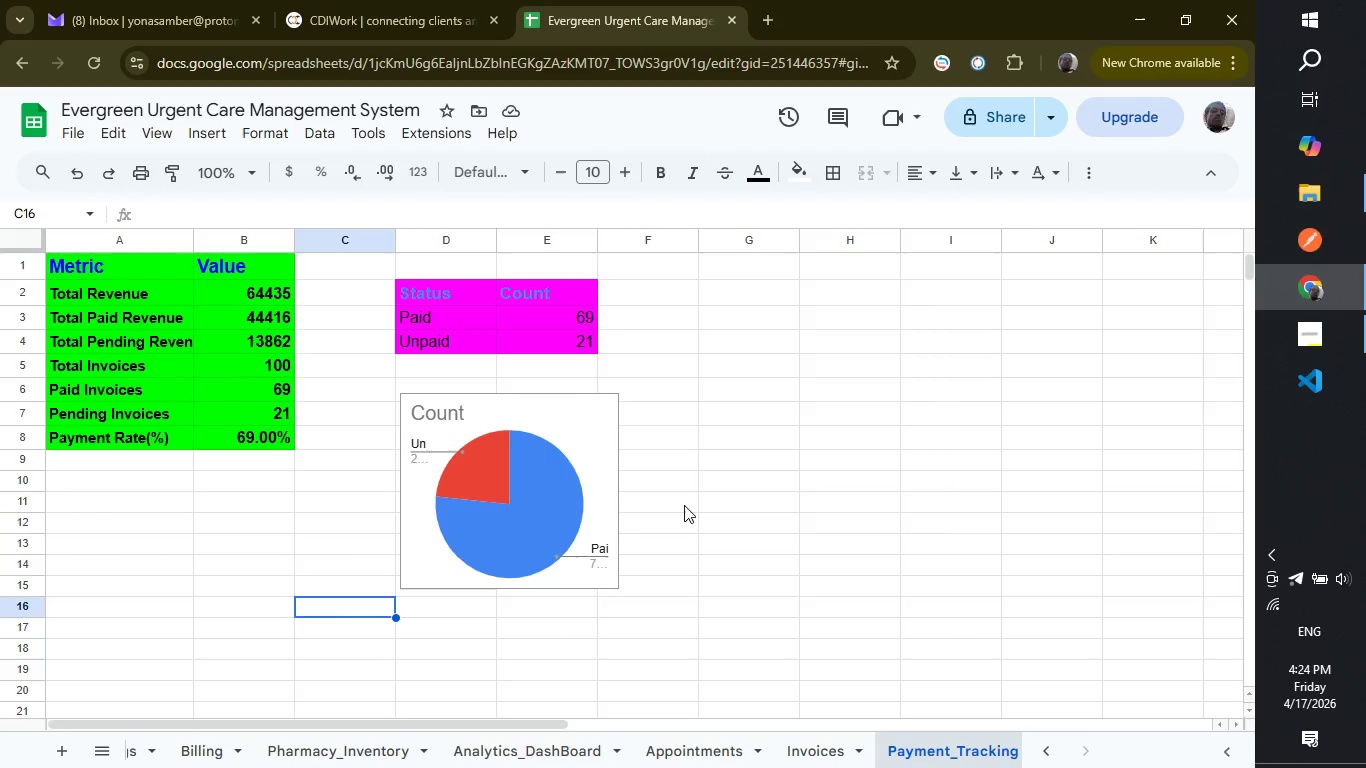 
wait(14.36)
 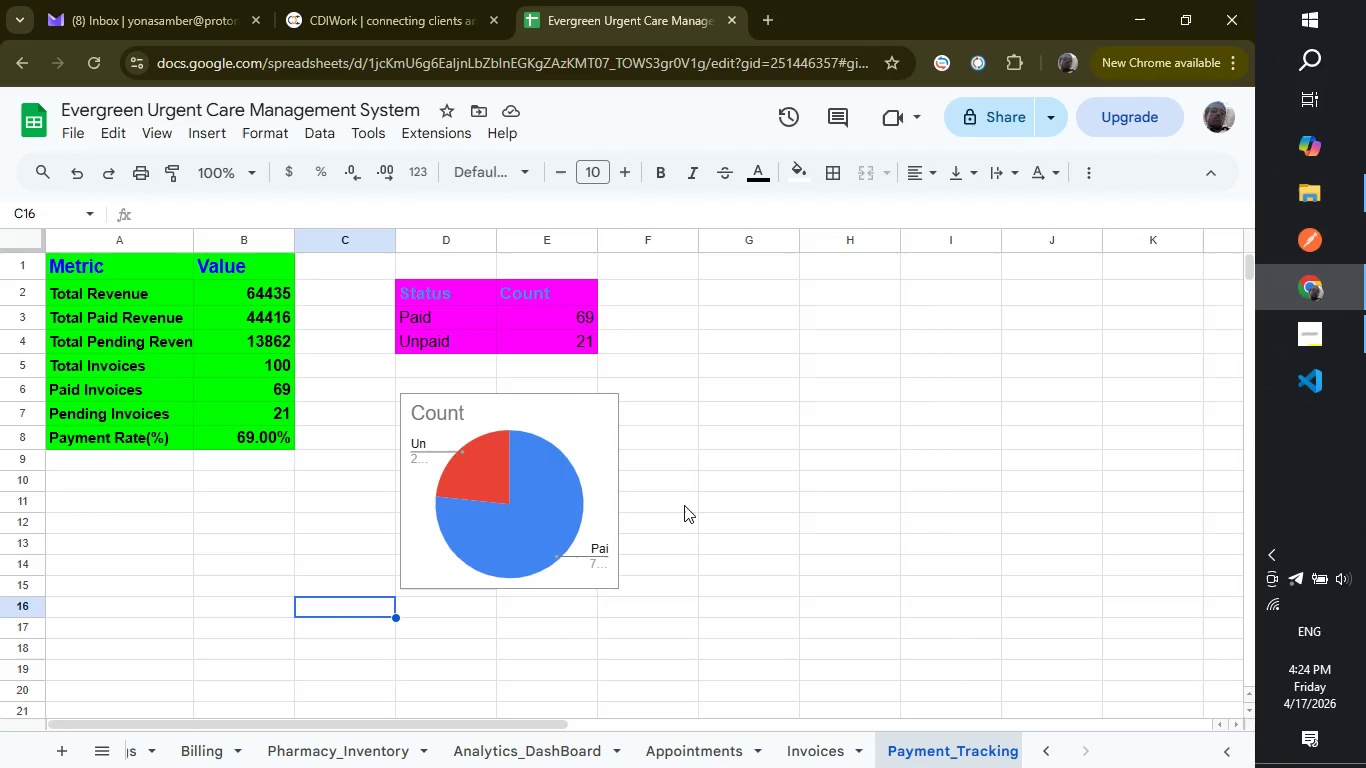 
left_click([551, 496])
 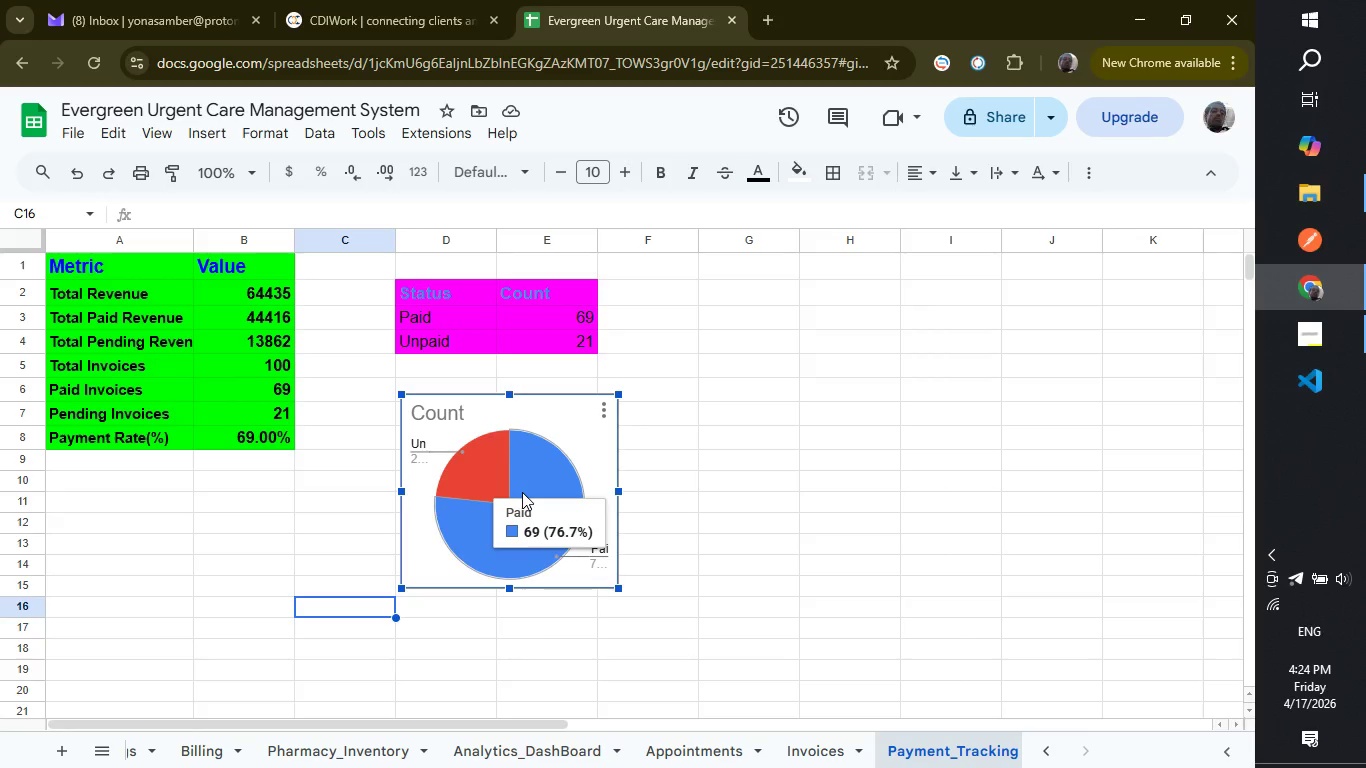 
left_click_drag(start_coordinate=[522, 492], to_coordinate=[777, 373])
 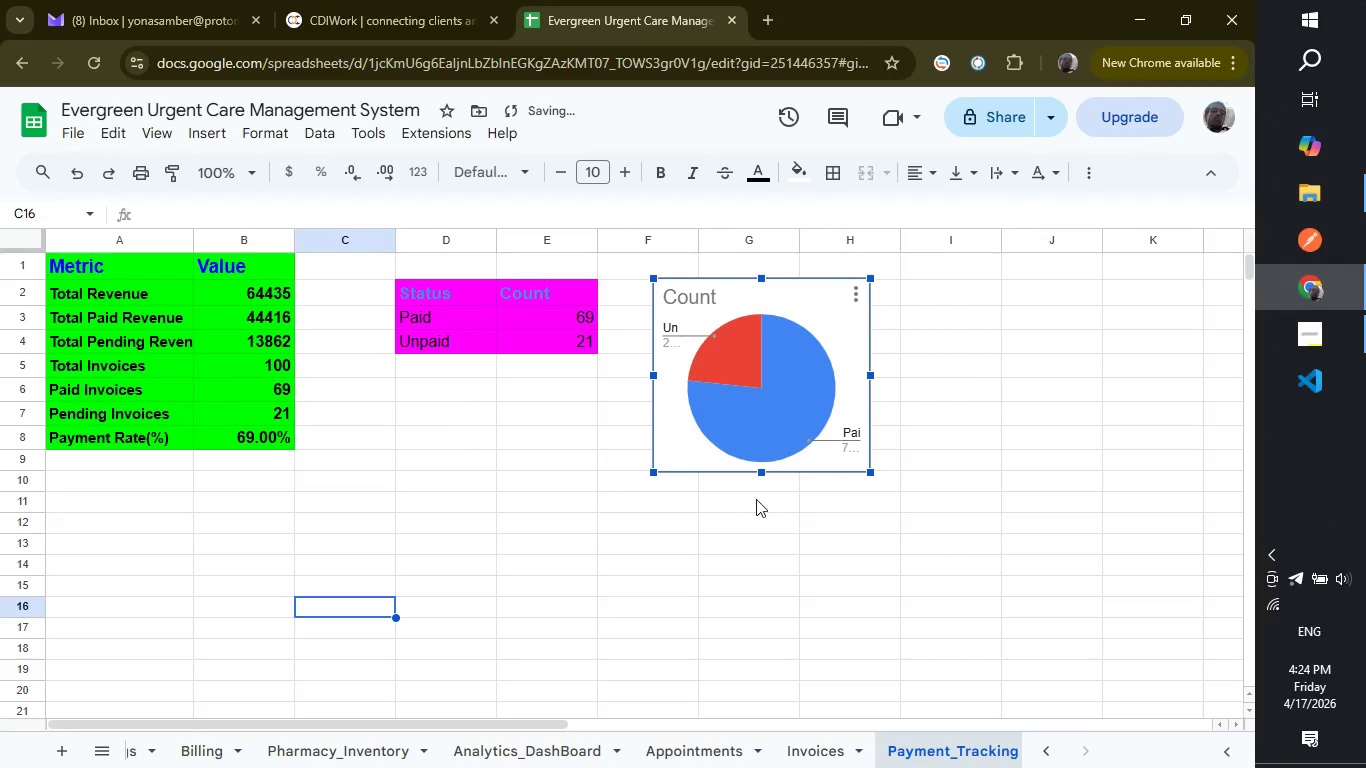 
left_click([756, 499])
 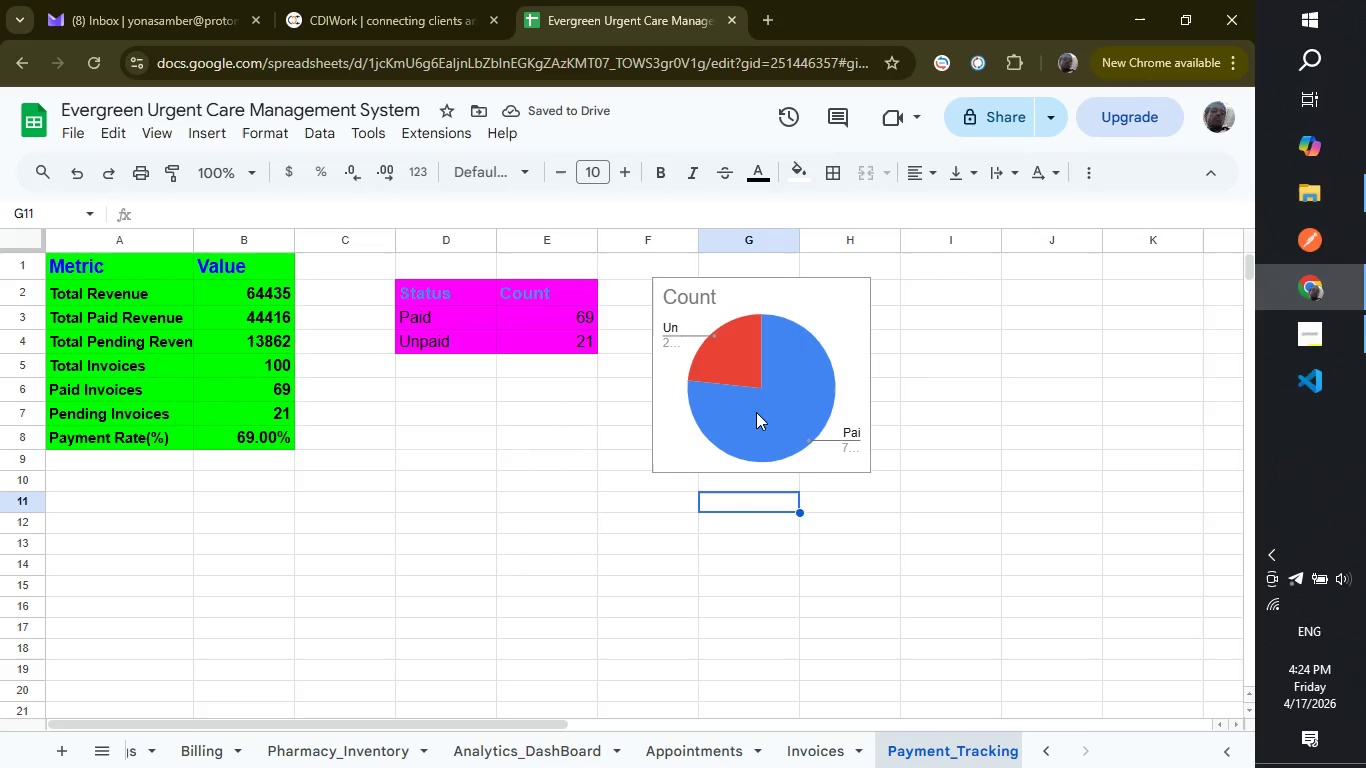 
left_click([756, 412])
 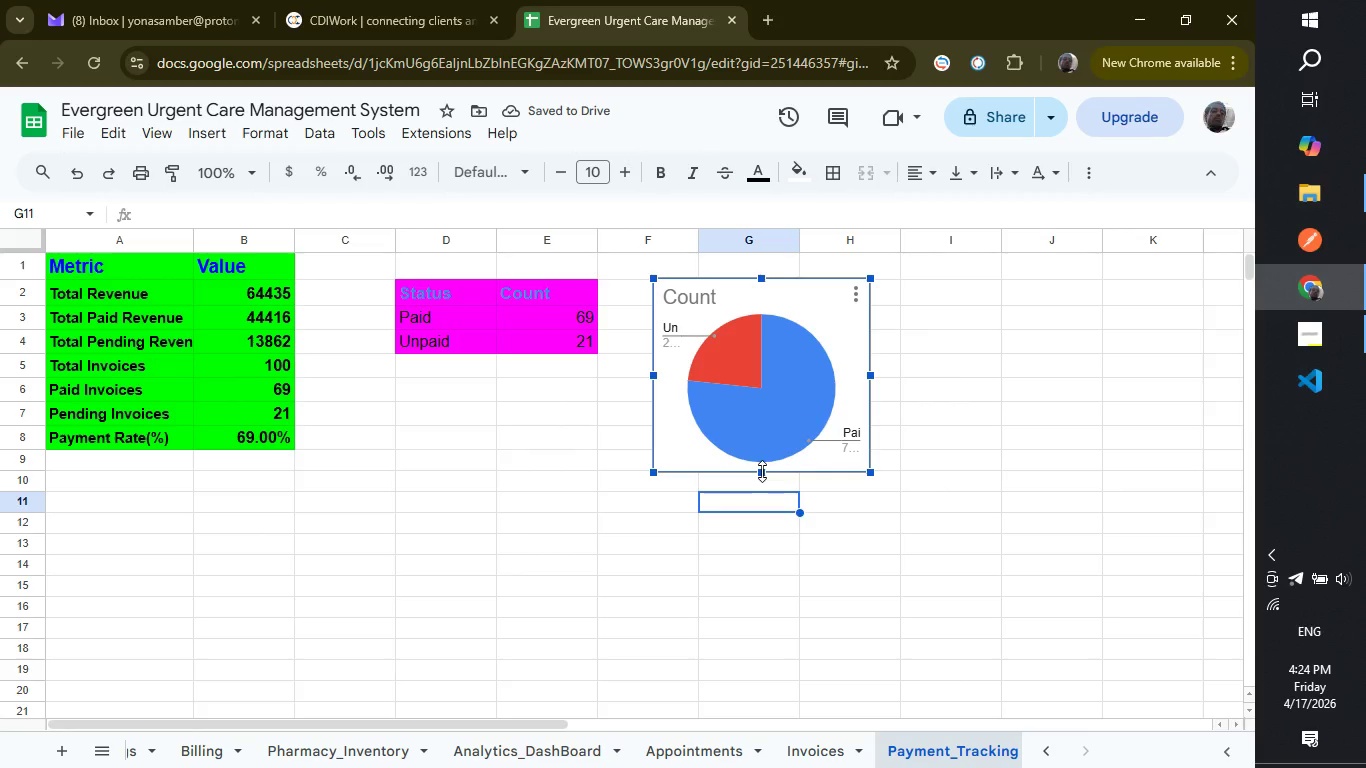 
left_click_drag(start_coordinate=[762, 471], to_coordinate=[772, 472])
 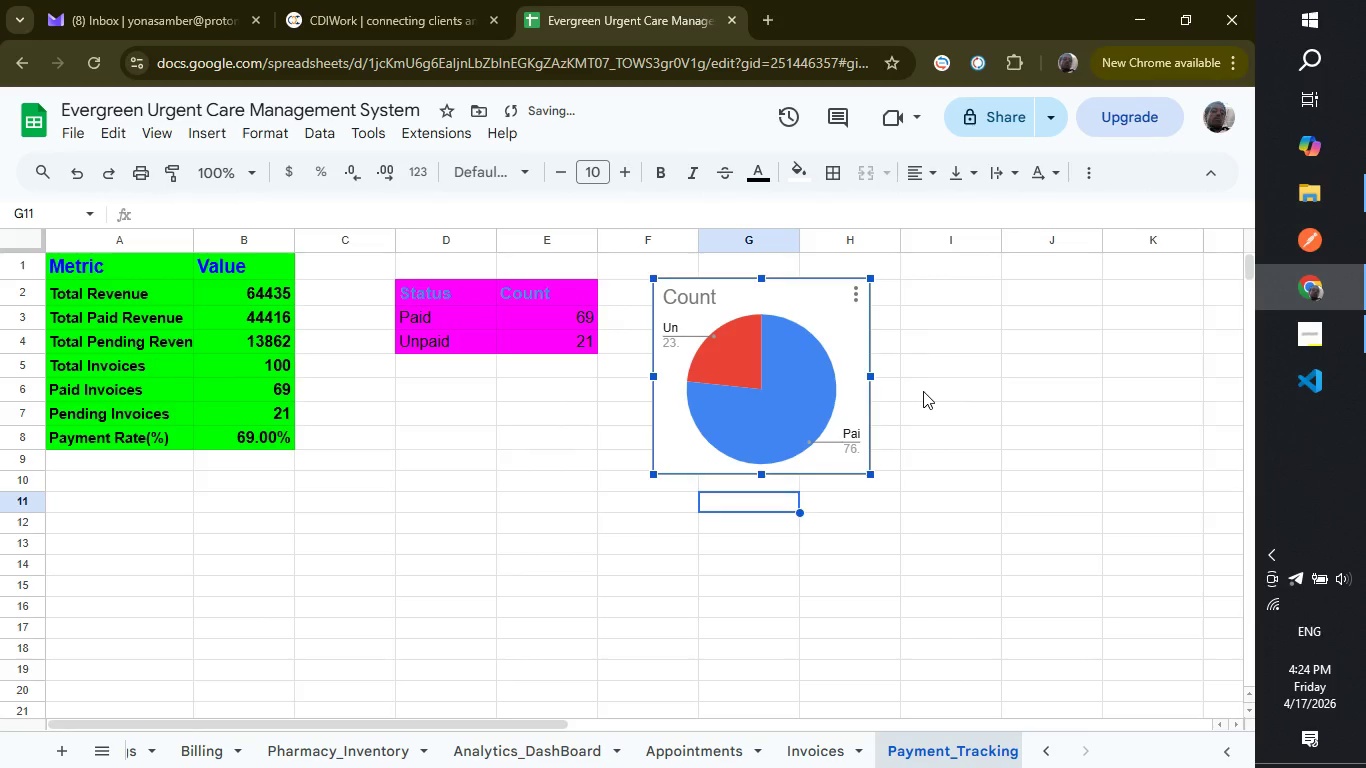 
left_click([923, 391])
 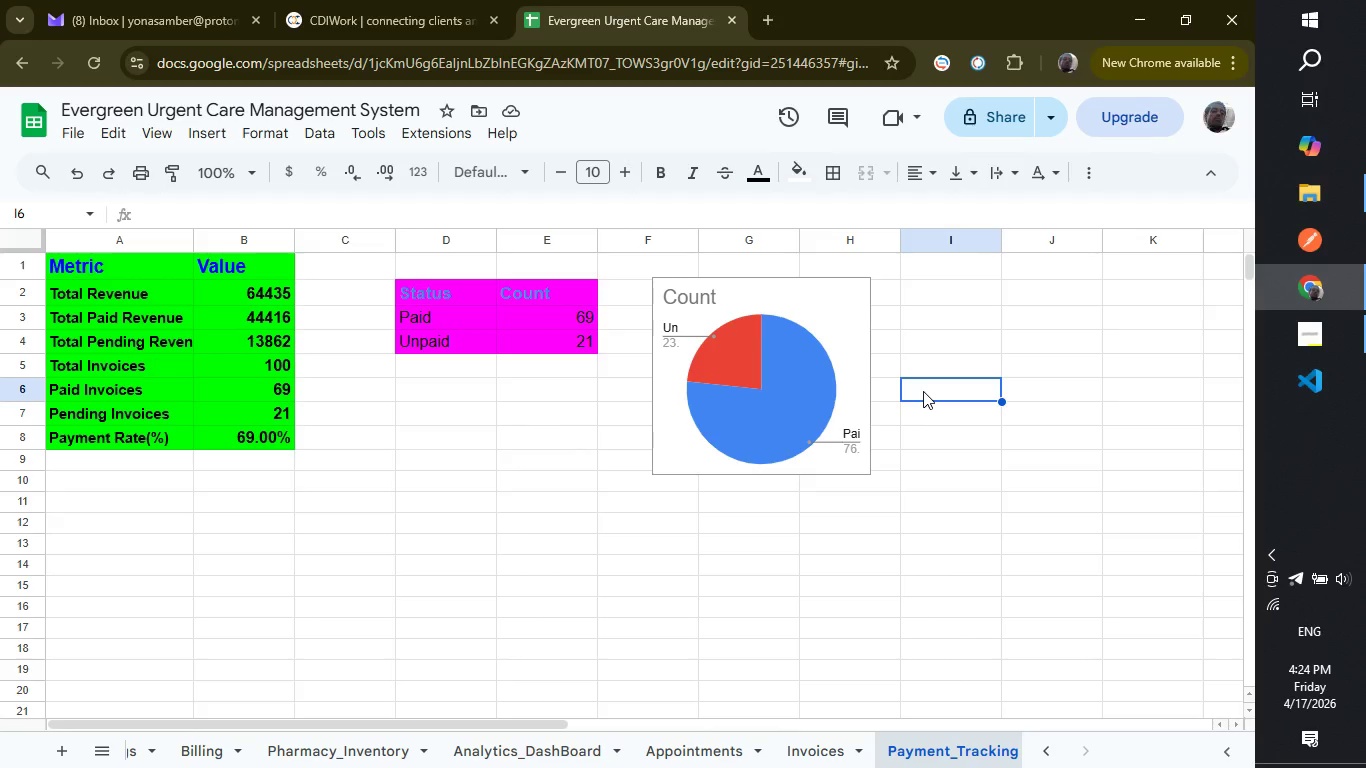 
wait(17.83)
 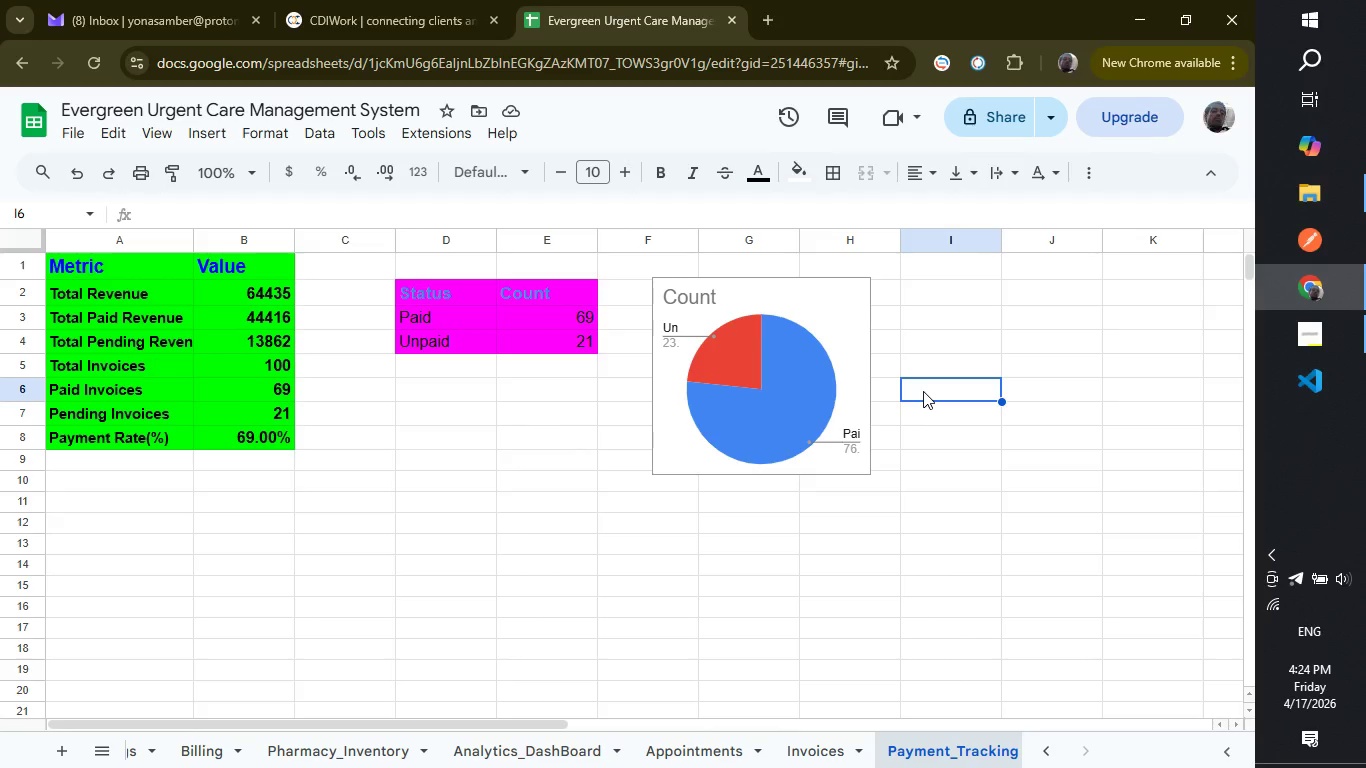 
left_click([531, 507])
 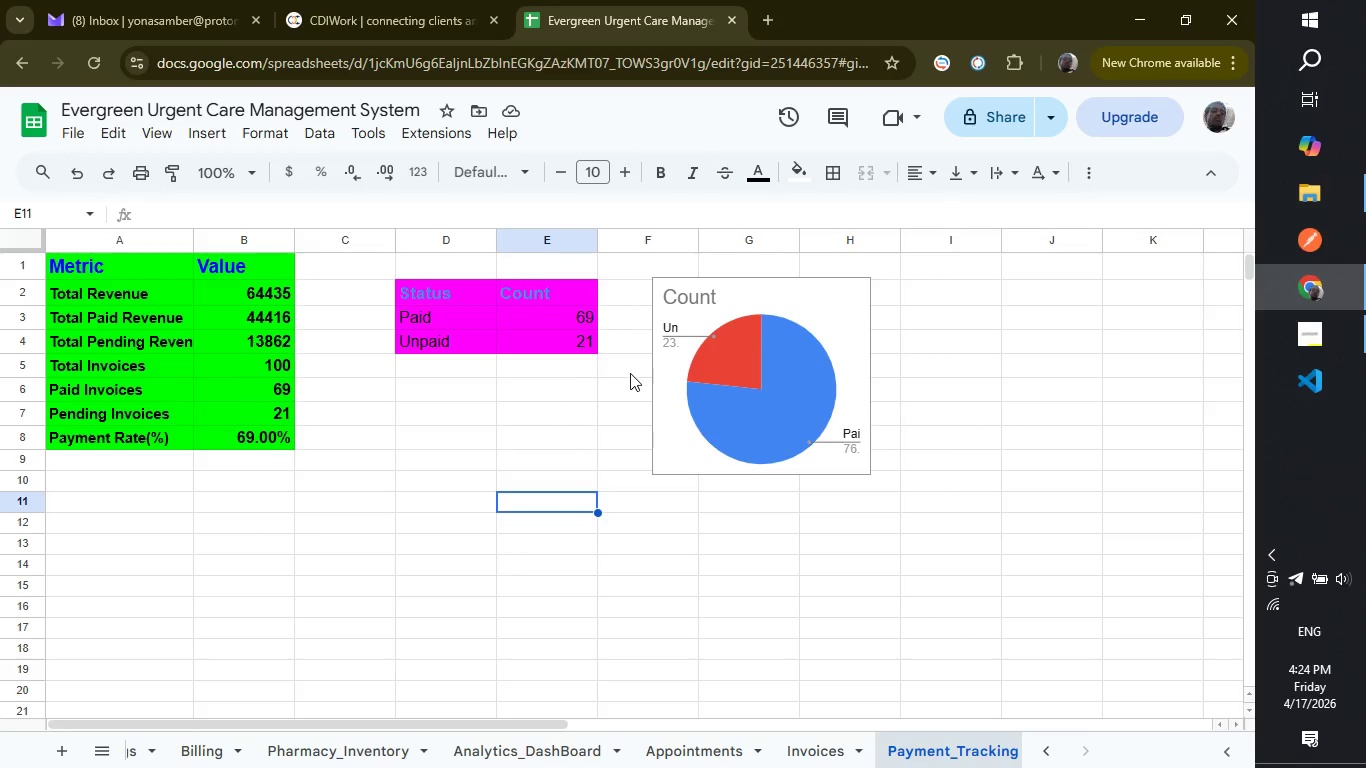 
left_click_drag(start_coordinate=[711, 370], to_coordinate=[797, 340])
 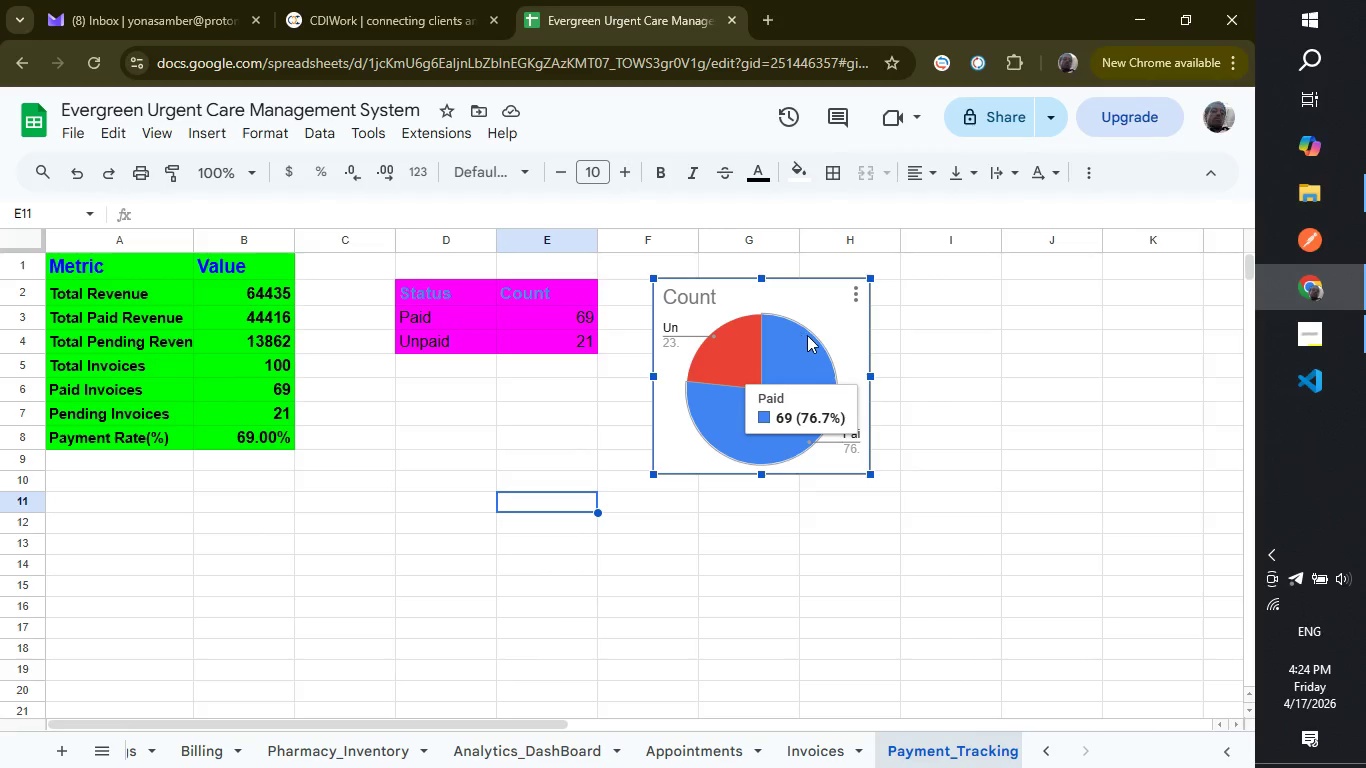 
left_click_drag(start_coordinate=[809, 335], to_coordinate=[858, 328])
 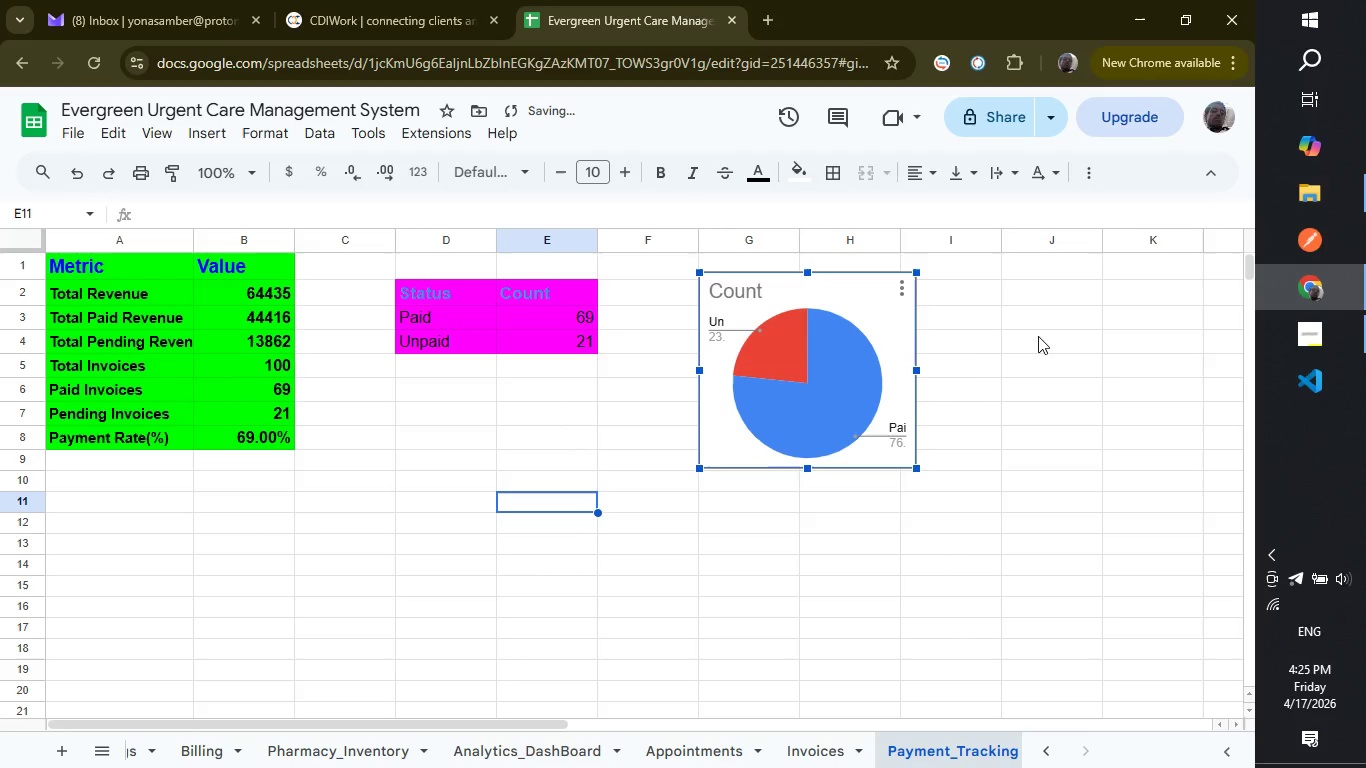 
left_click([1038, 336])
 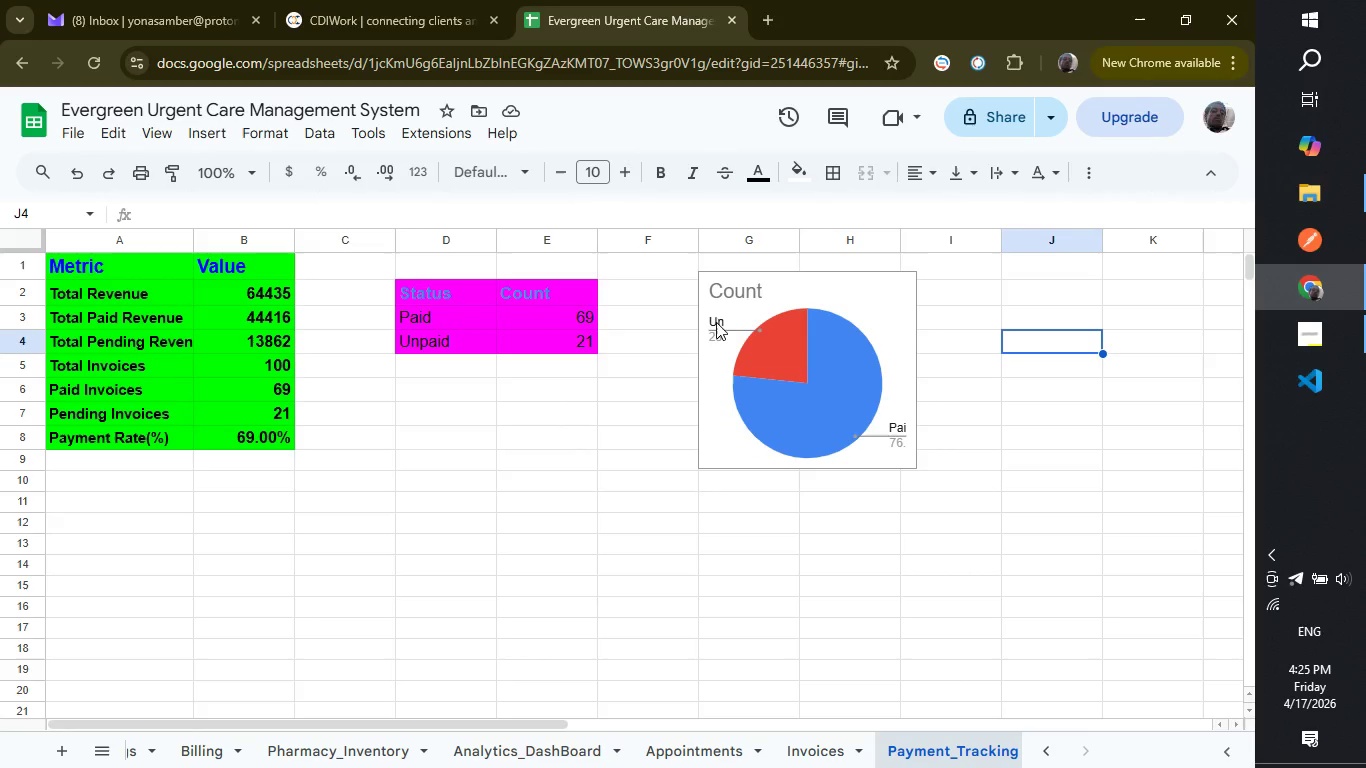 
wait(5.2)
 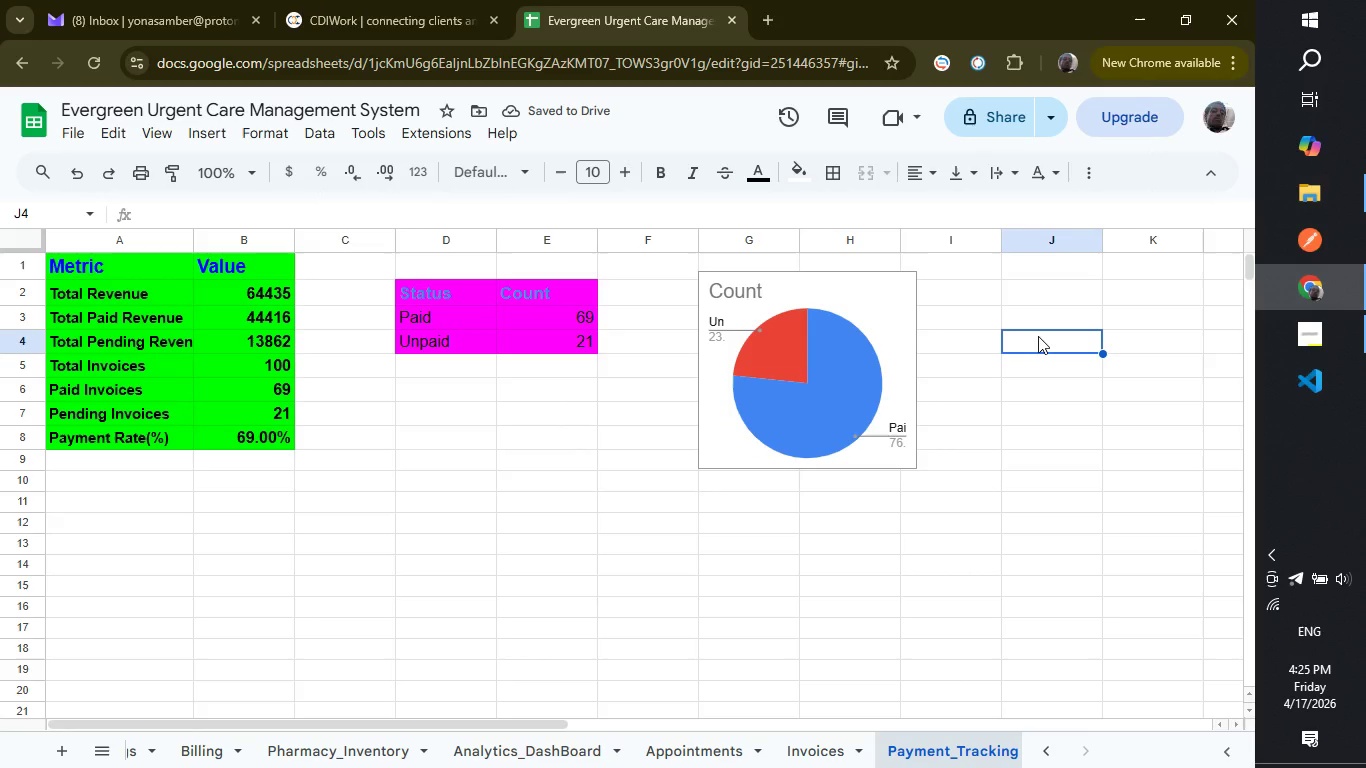 
left_click([765, 339])
 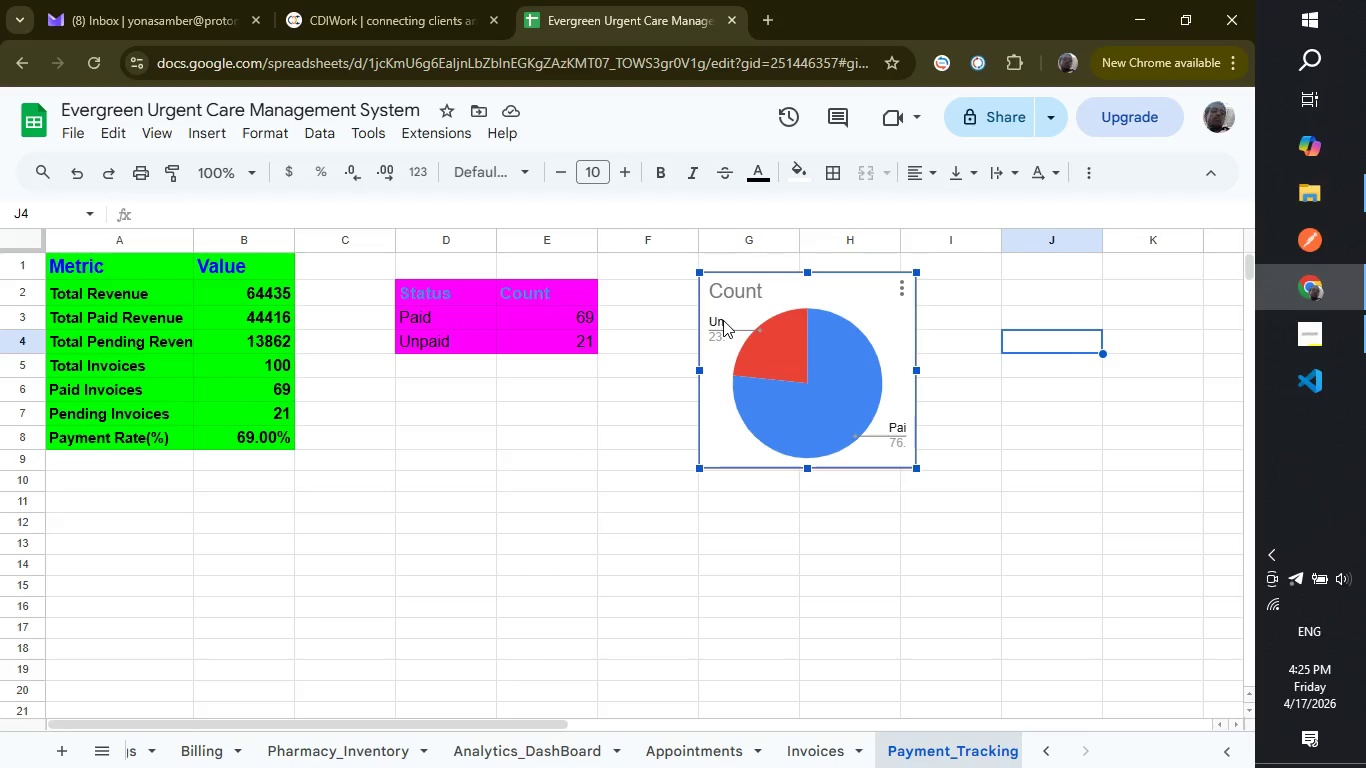 
left_click([724, 320])
 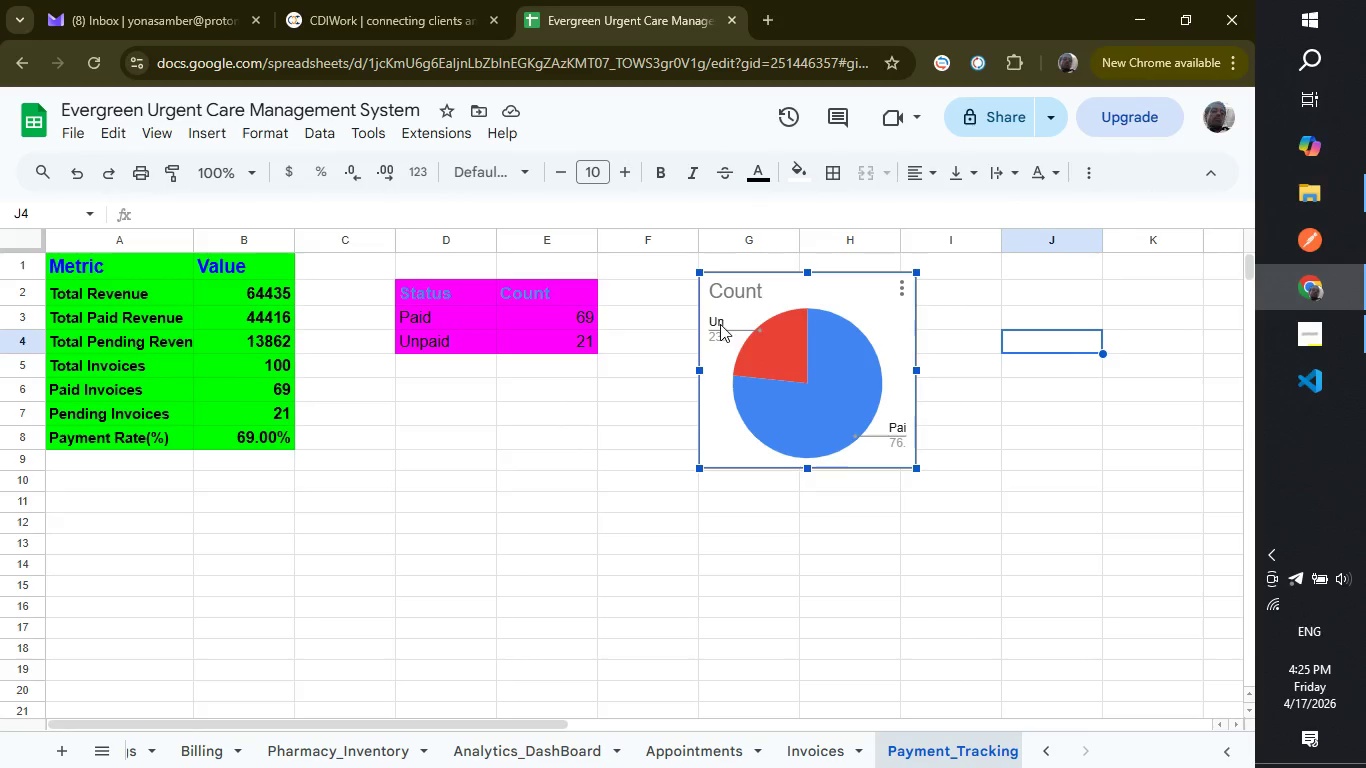 
double_click([720, 325])
 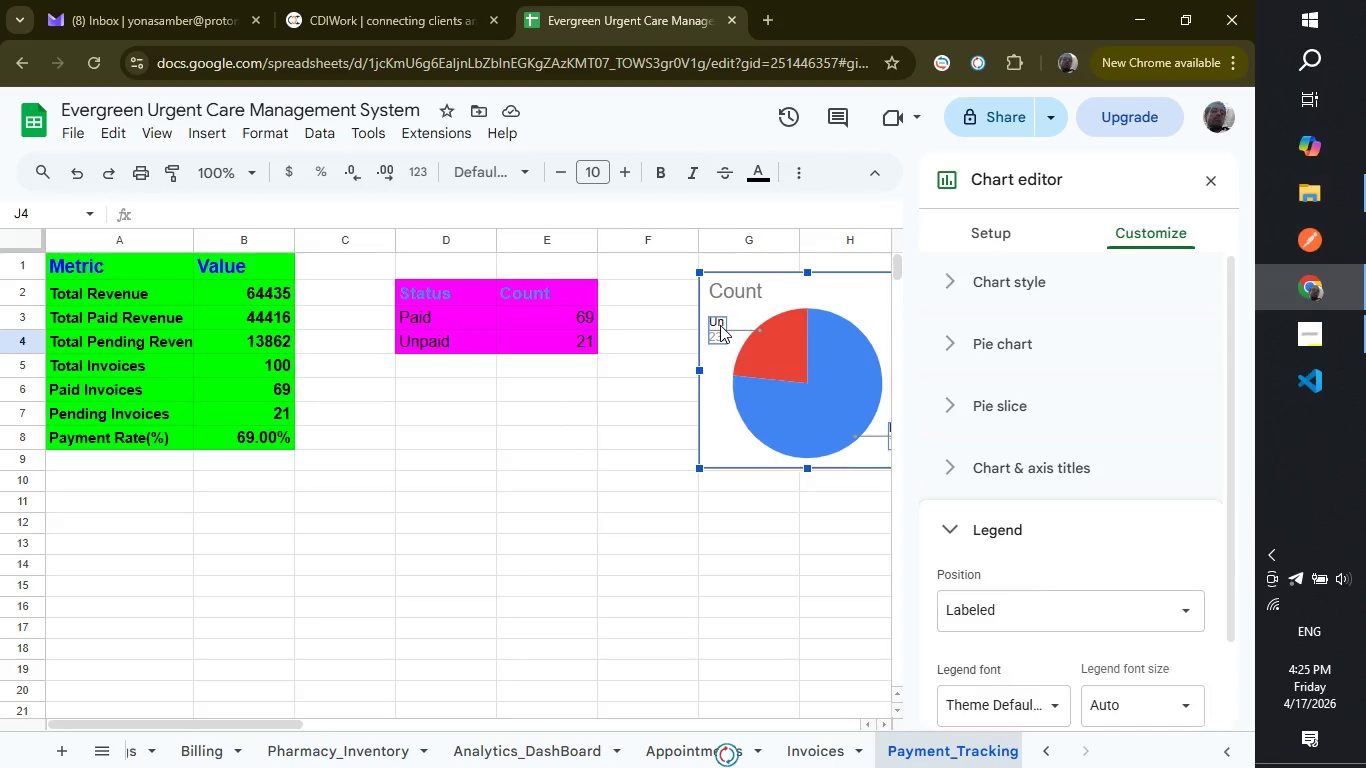 
left_click([720, 325])
 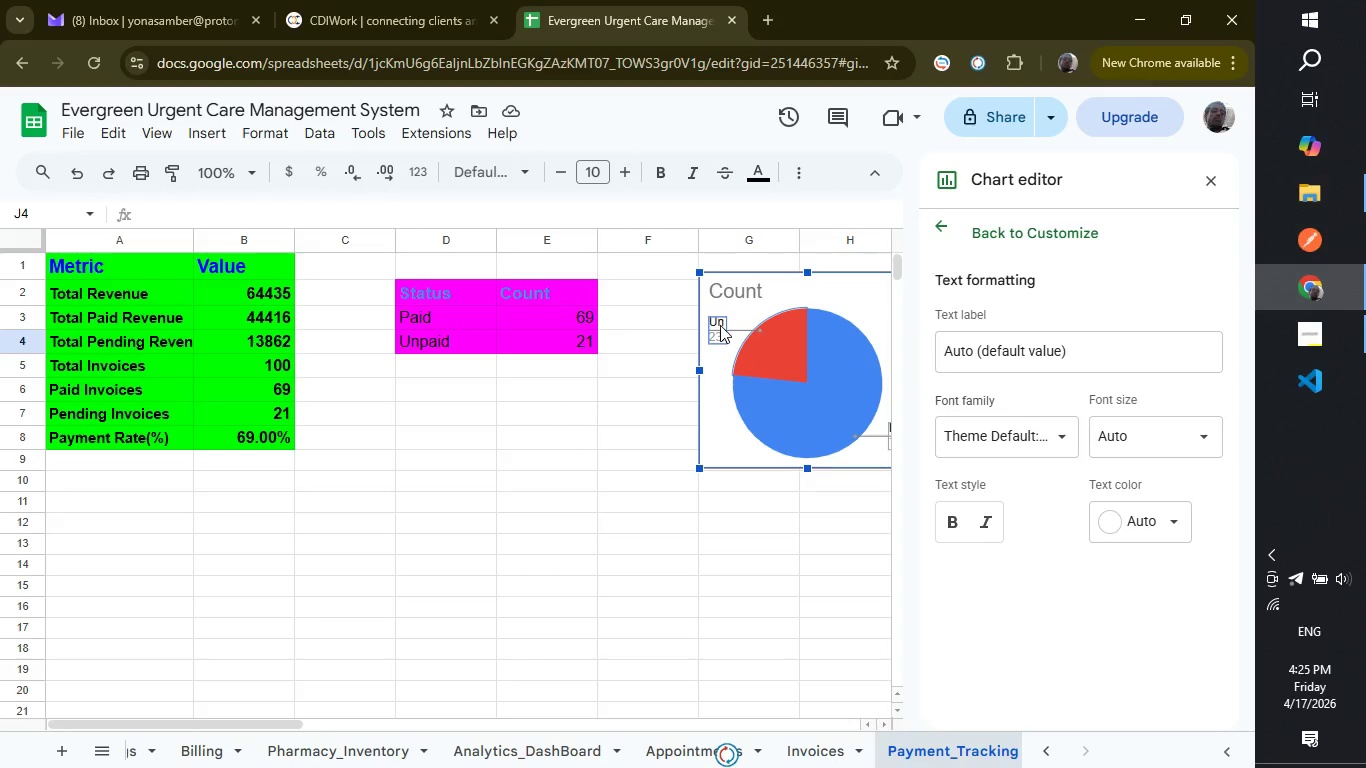 
double_click([720, 325])
 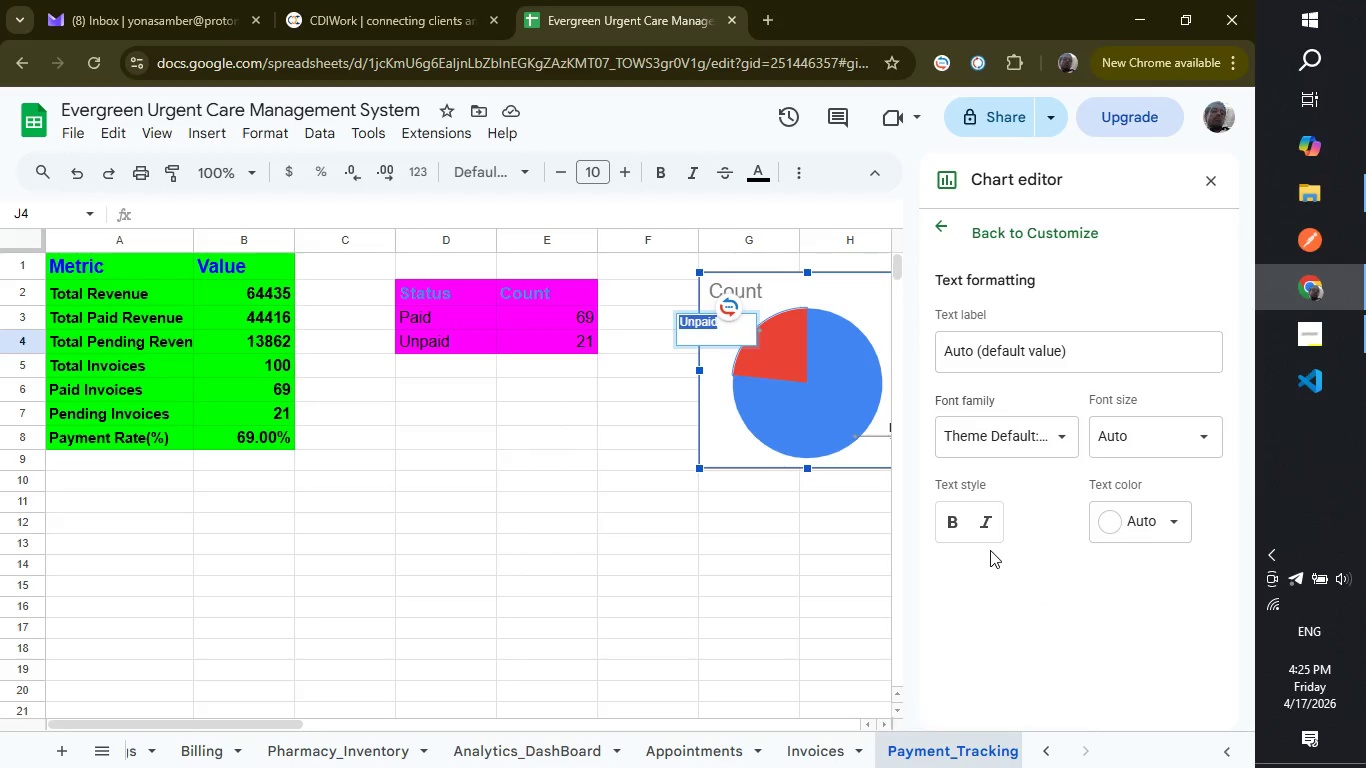 
wait(6.08)
 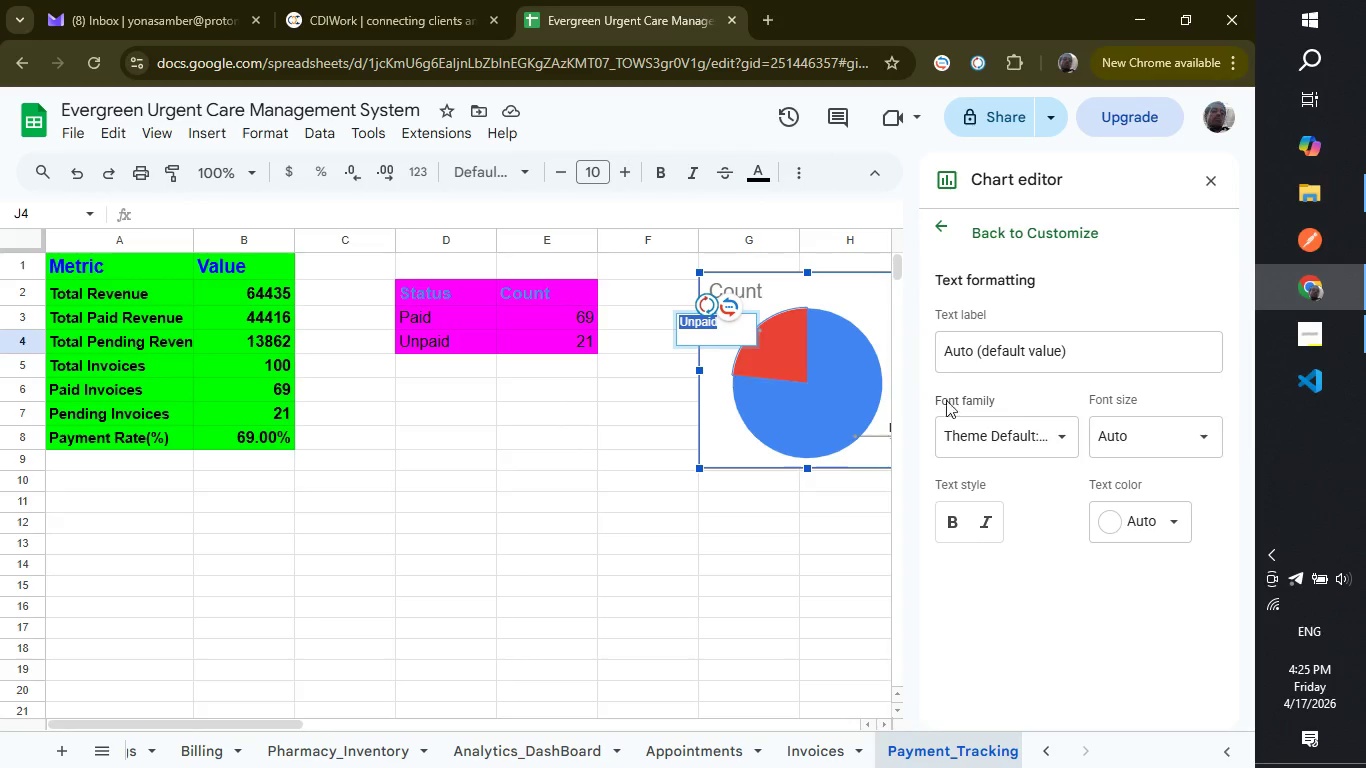 
left_click([959, 522])
 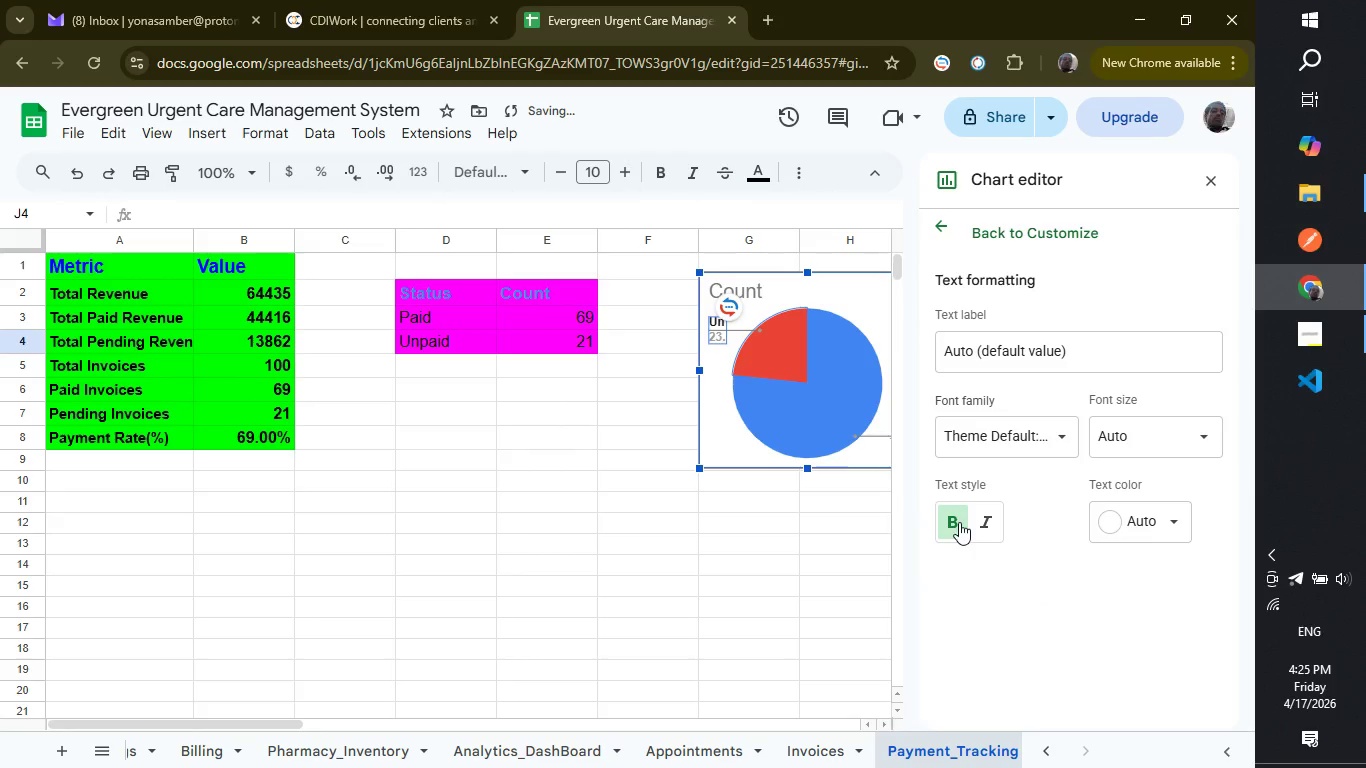 
left_click([719, 521])
 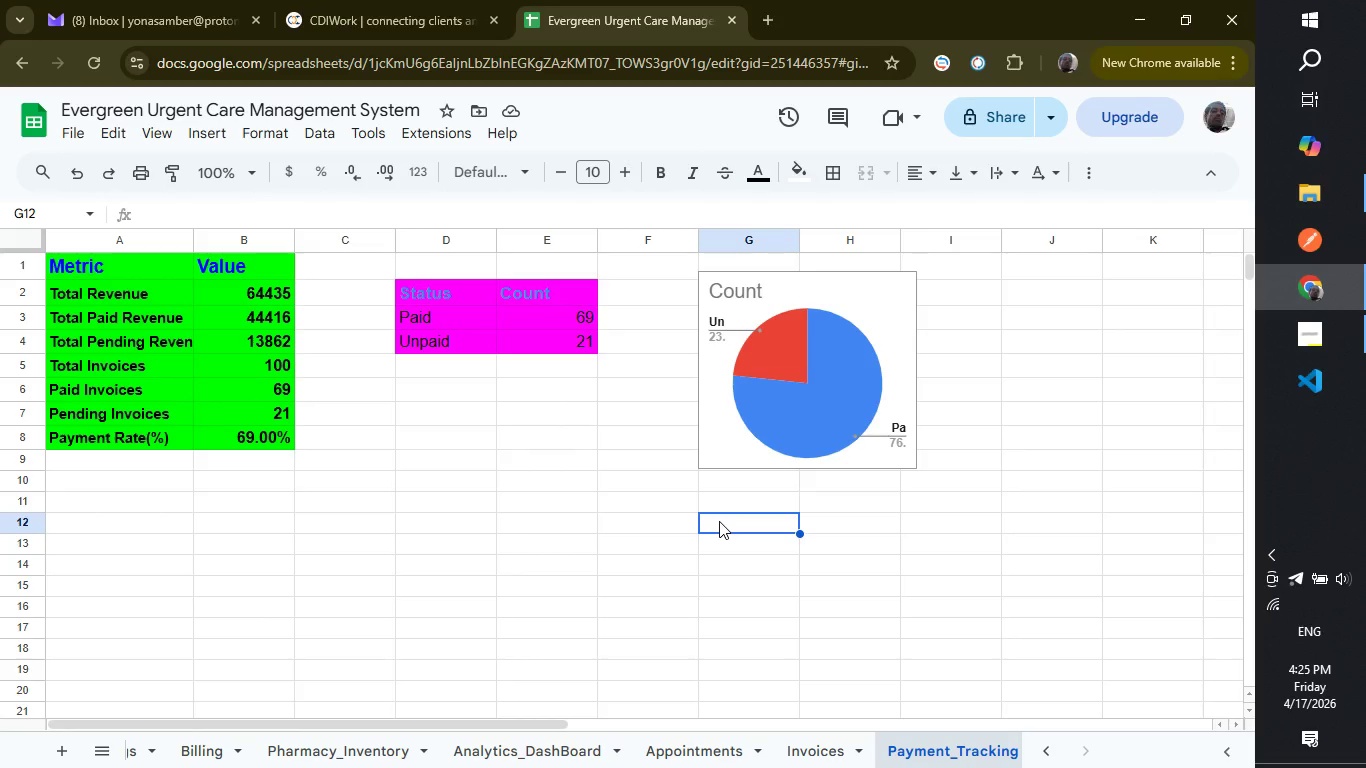 
wait(17.89)
 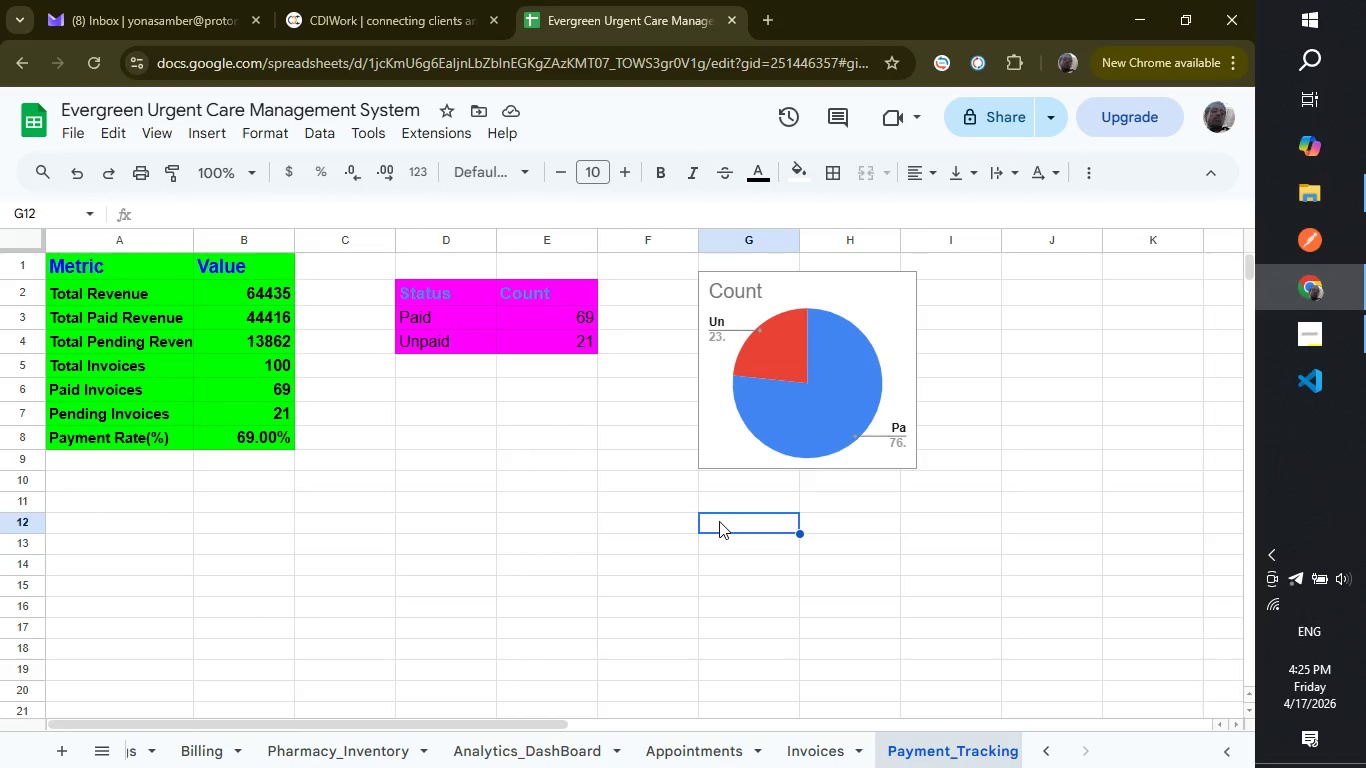 
left_click([55, 757])
 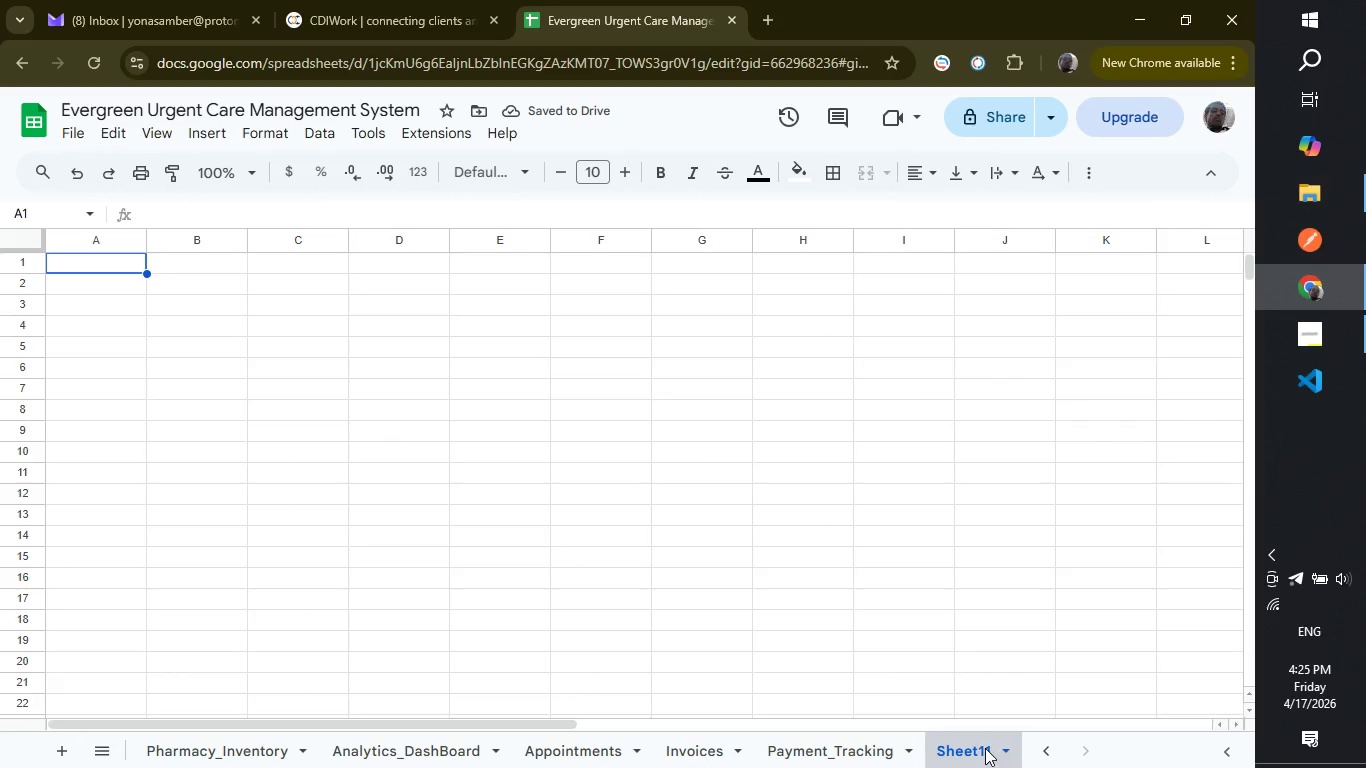 
right_click([985, 749])
 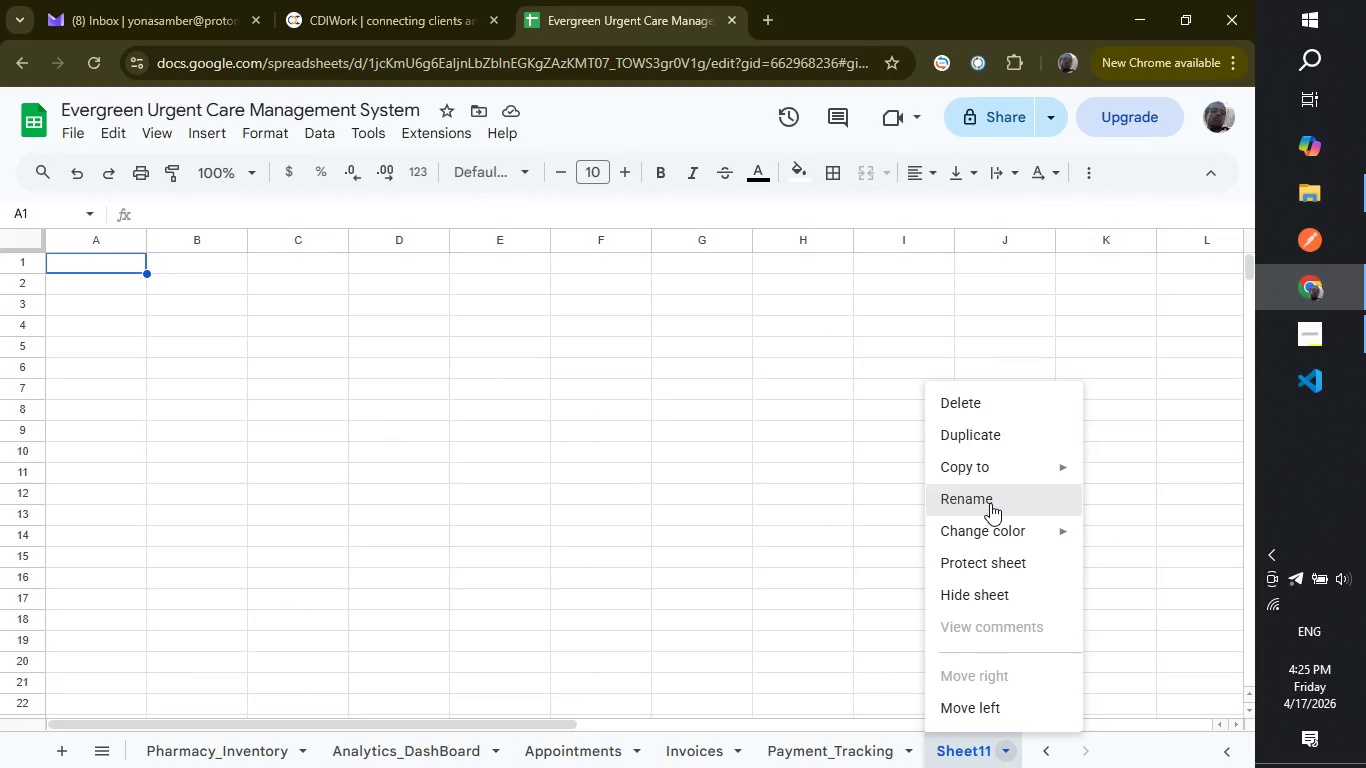 
left_click([990, 503])
 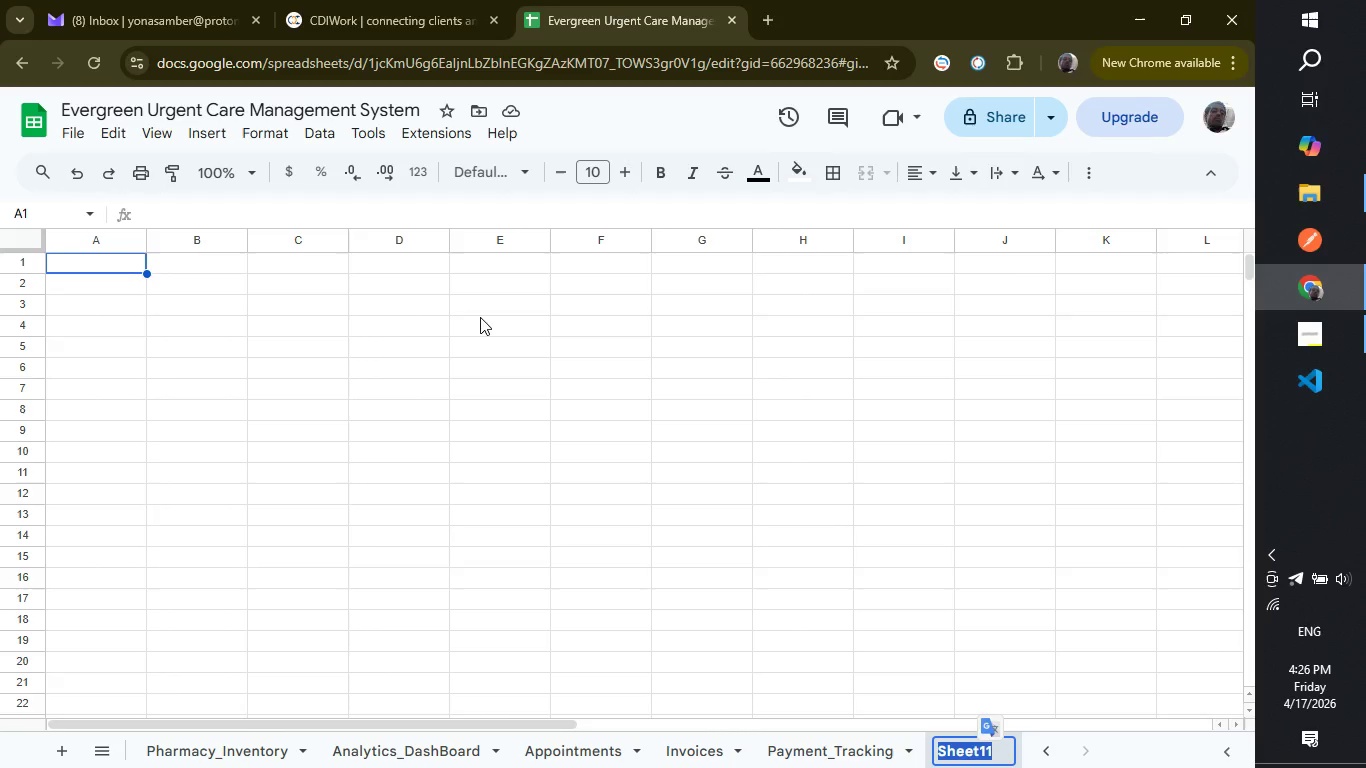 
wait(15.97)
 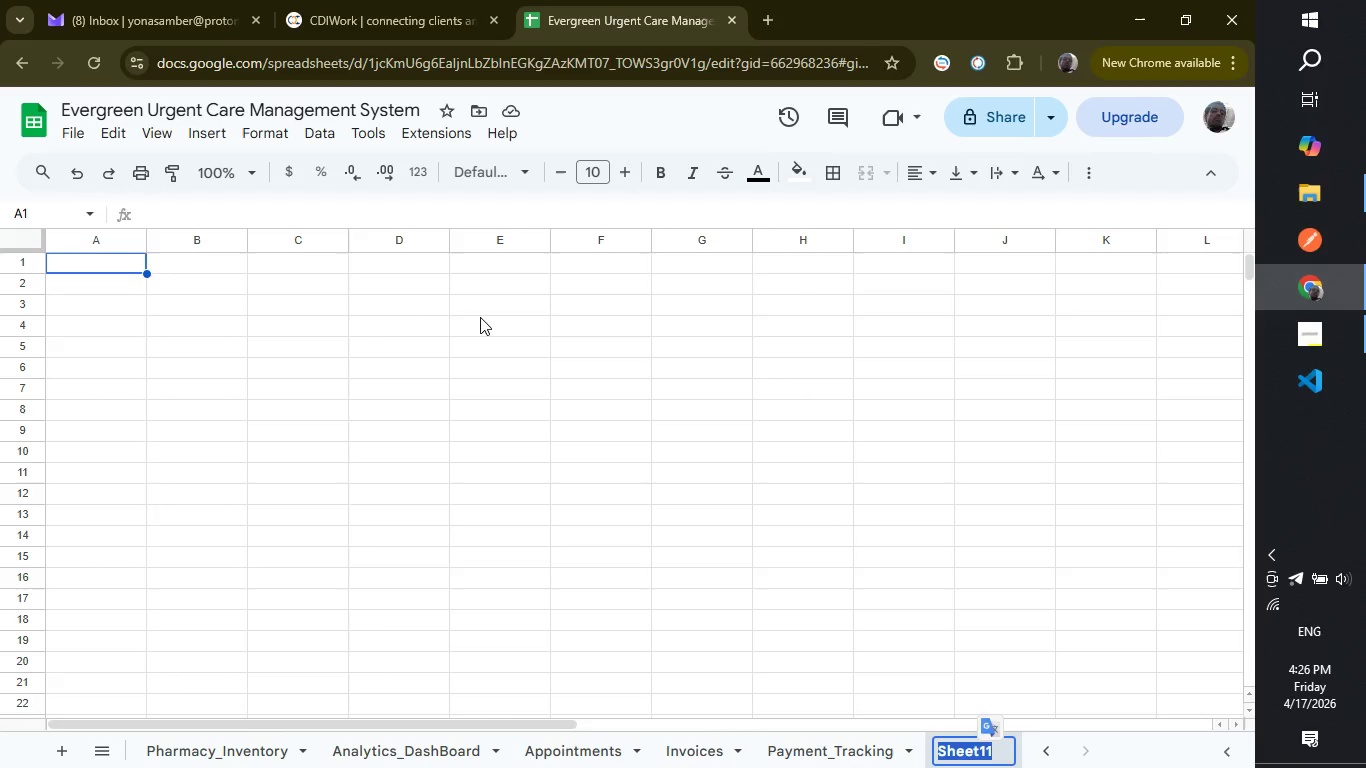 
type(s)
key(Backspace)
type(Lab_Tests)
 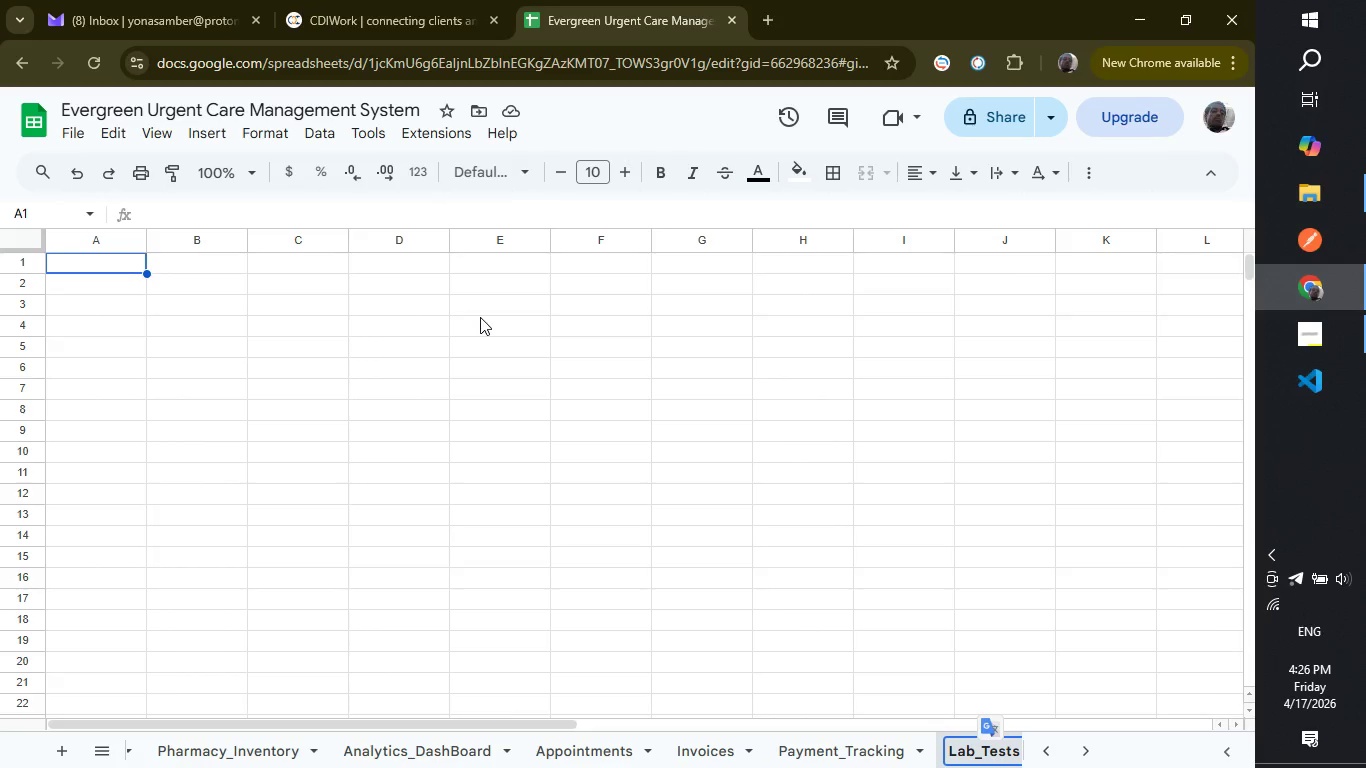 
key(Enter)
 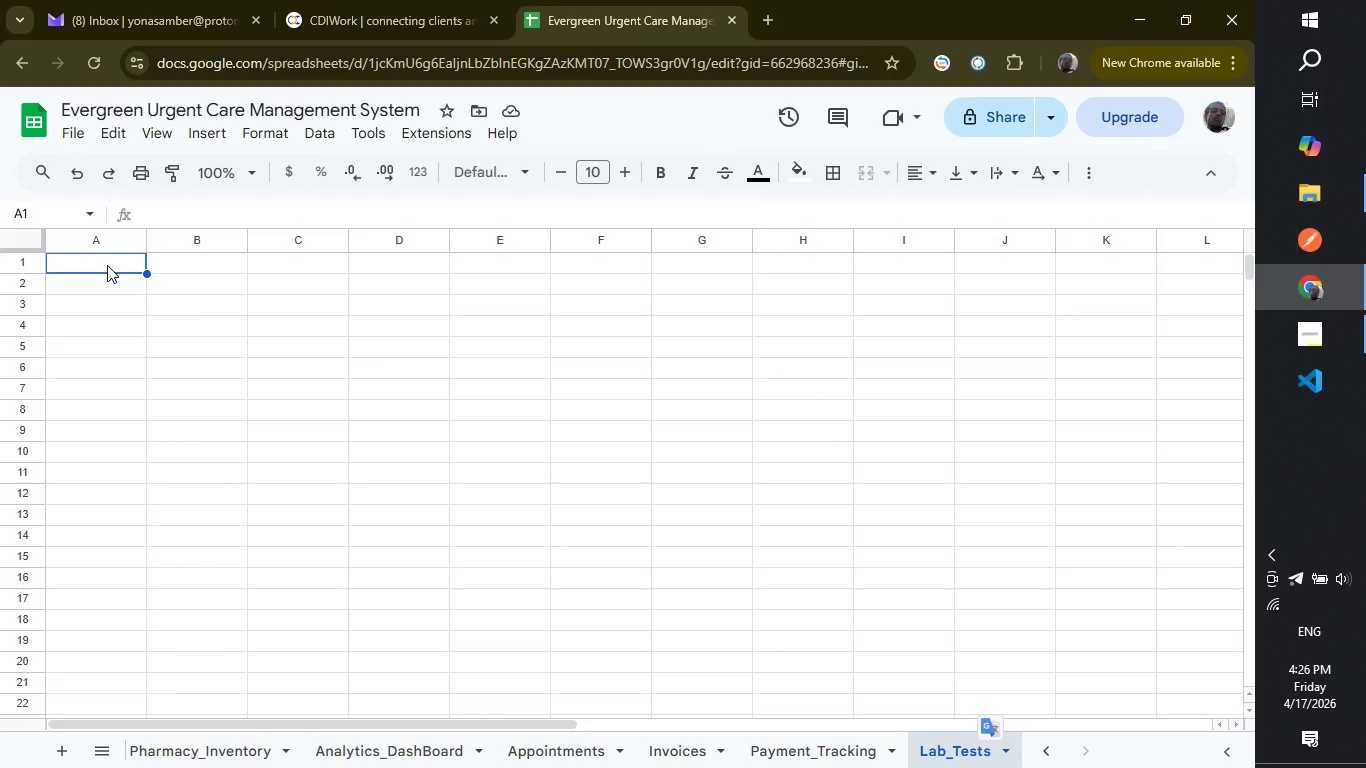 
wait(17.98)
 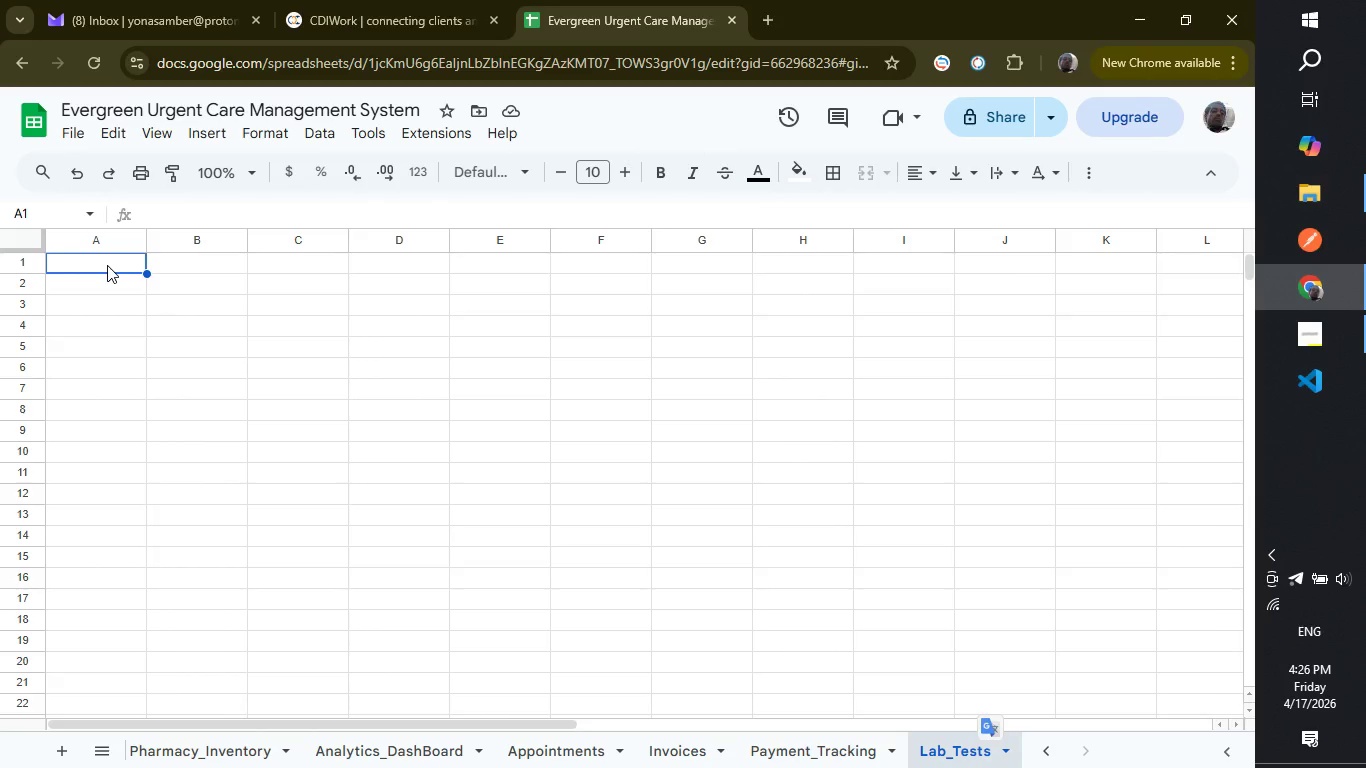 
type(Test_ID)
 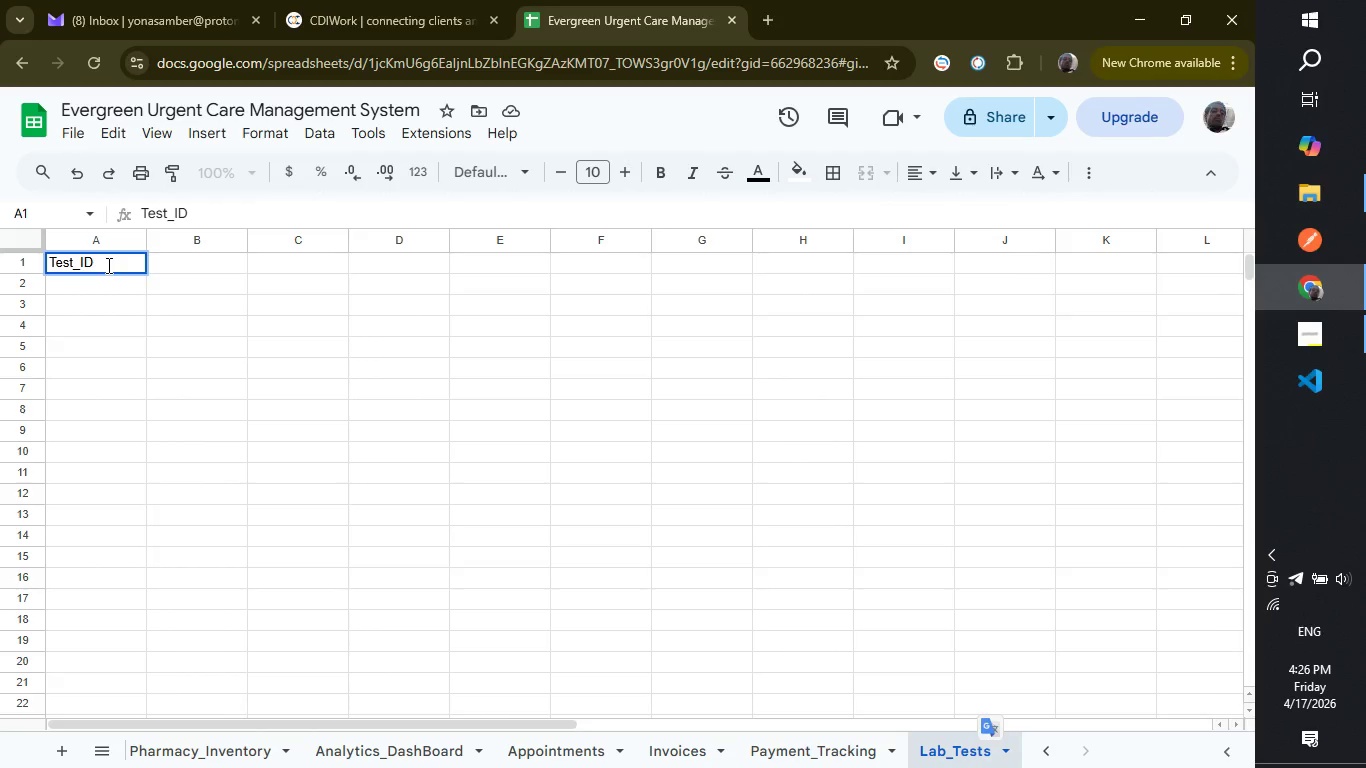 
left_click([181, 258])
 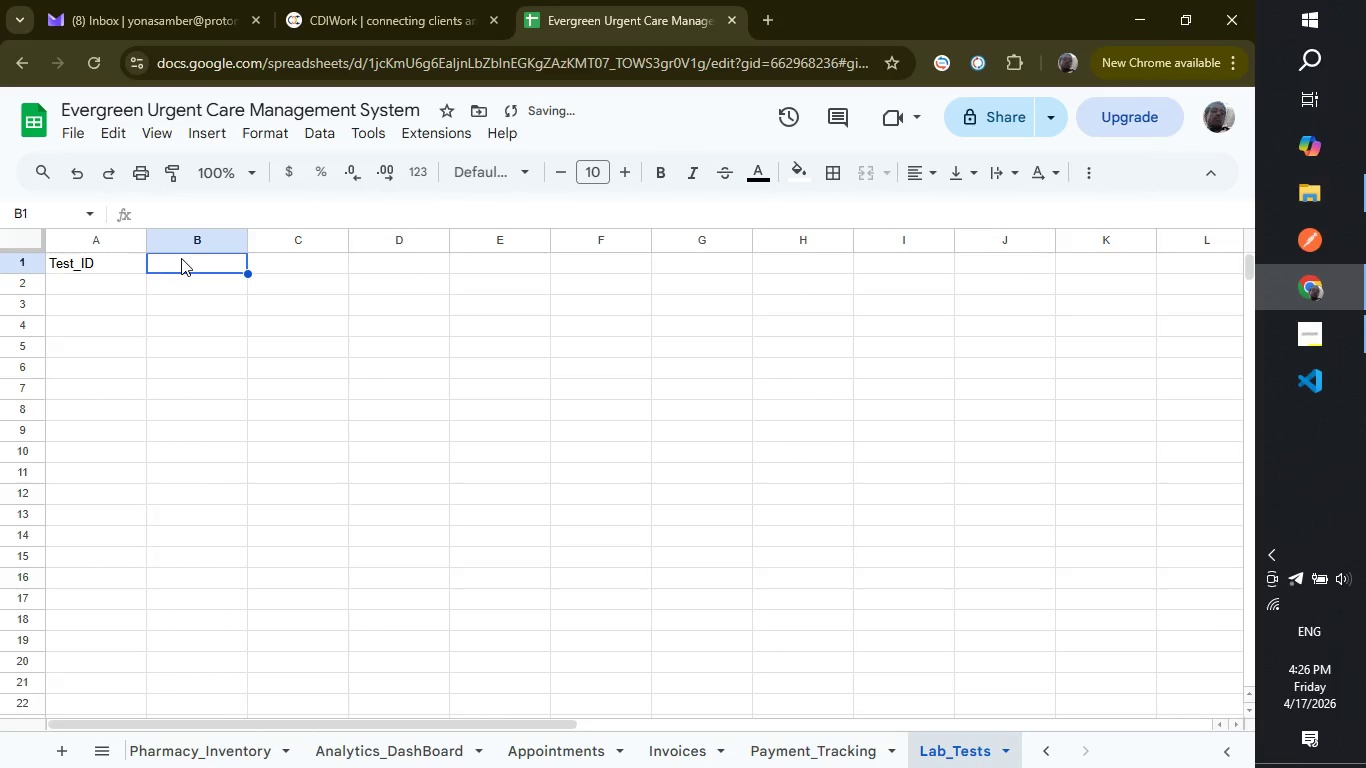 
type(Visit_ID)
 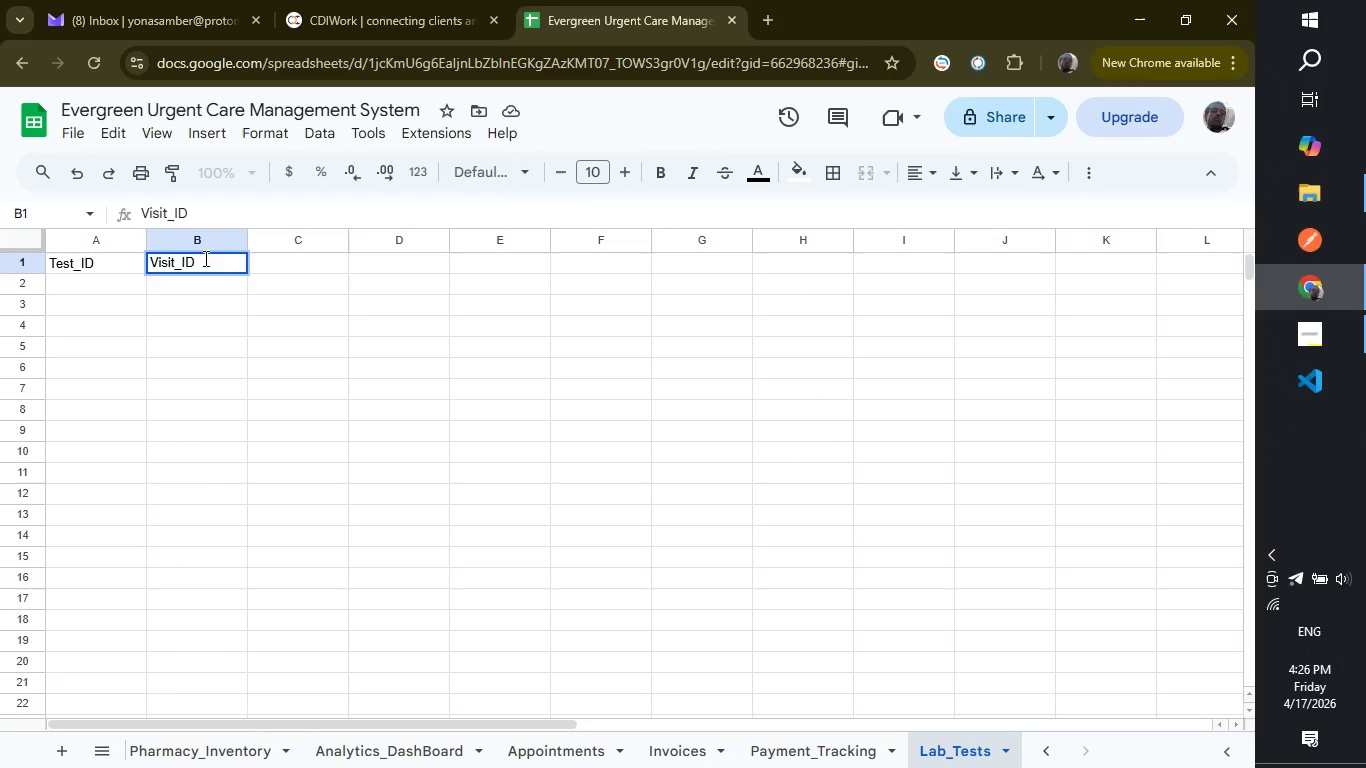 
left_click([278, 264])
 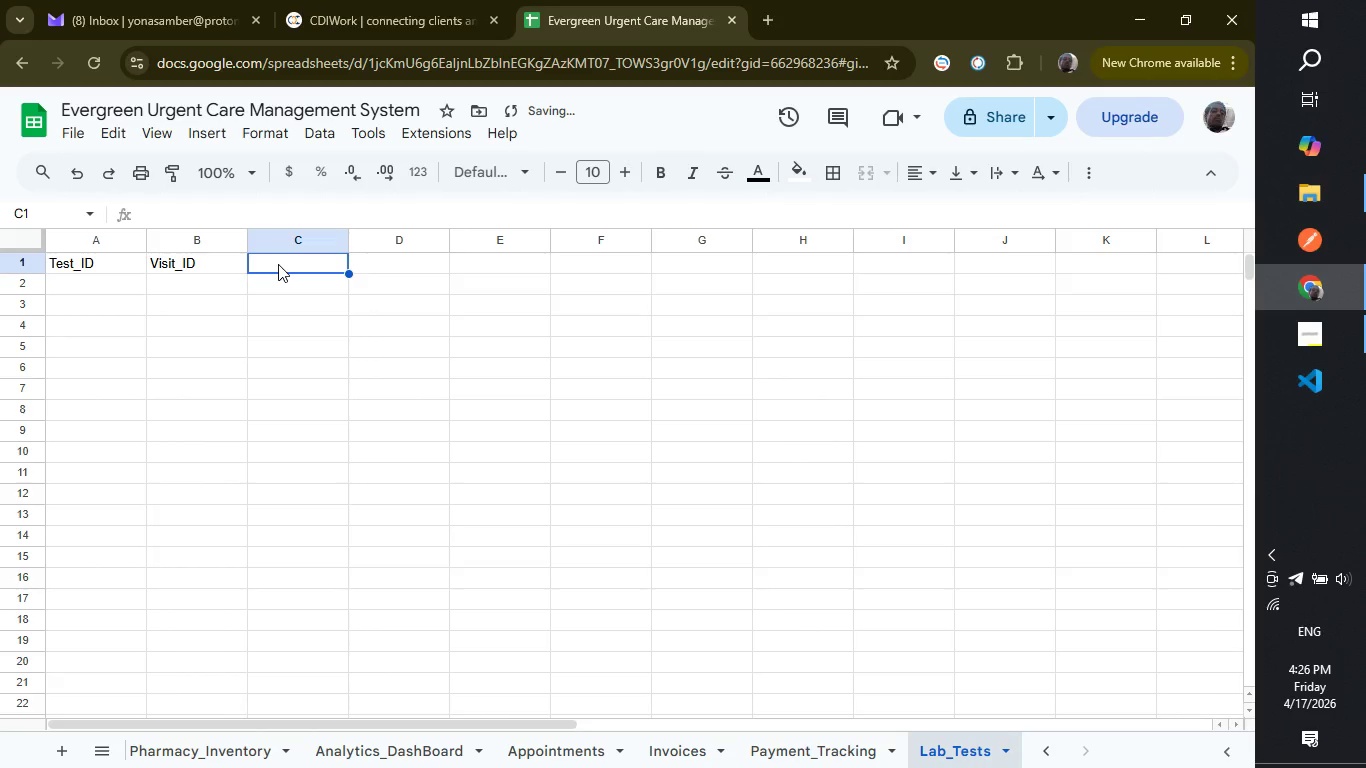 
type(Patient_ID)
 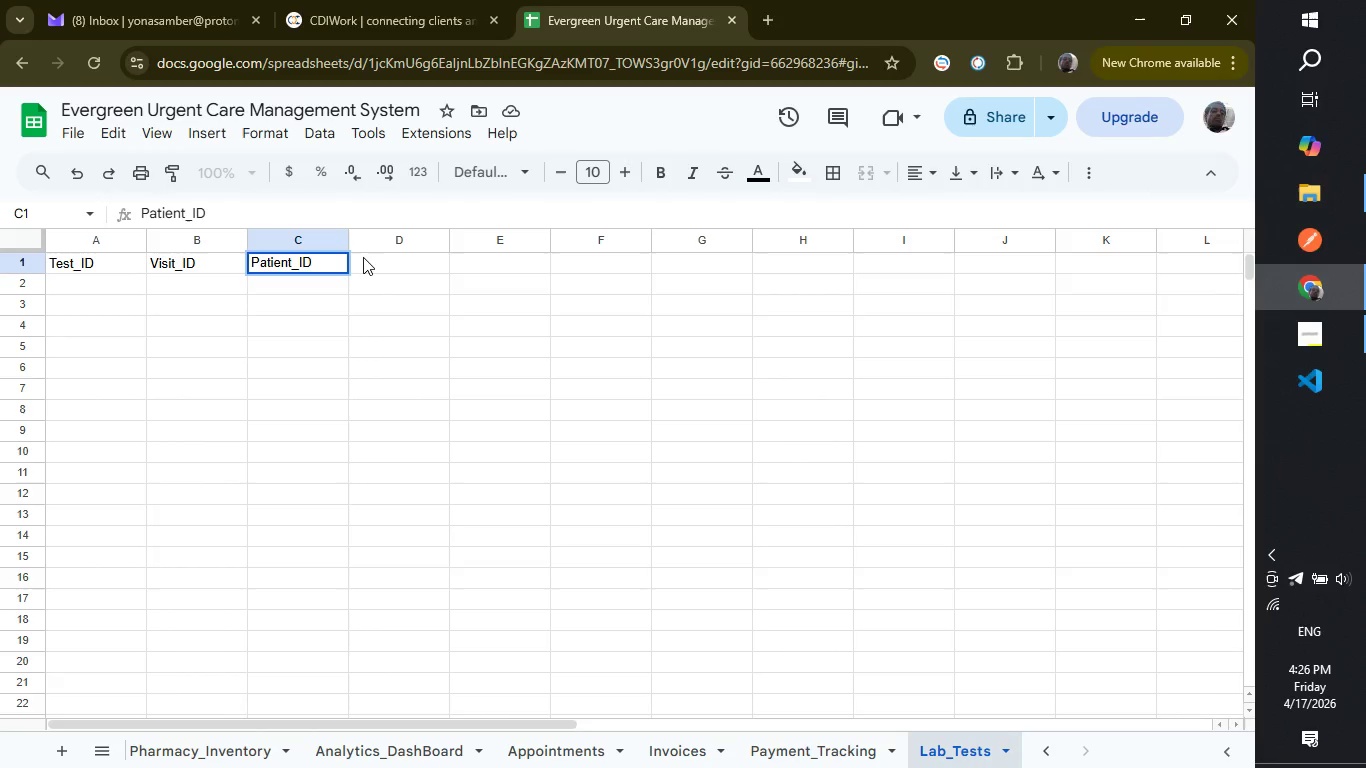 
left_click([371, 264])
 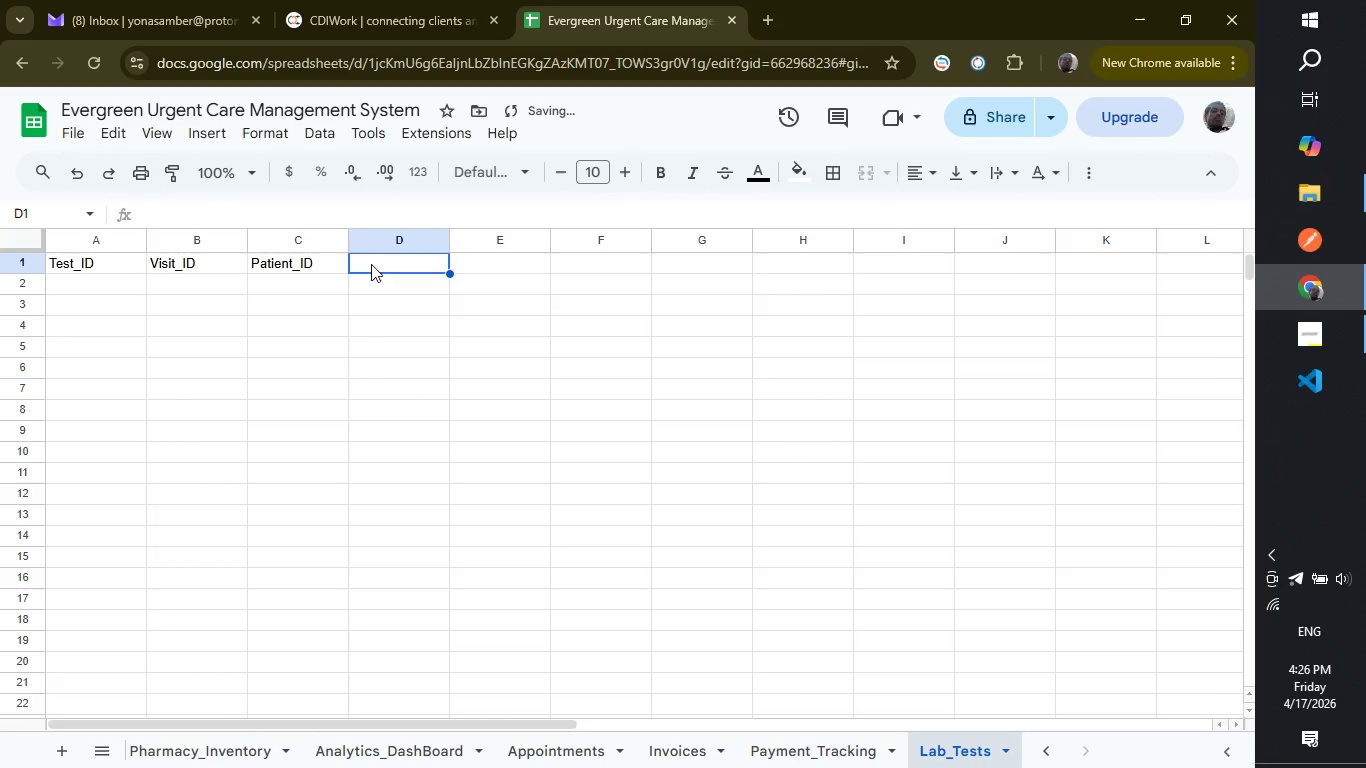 
type(Patient_Name)
 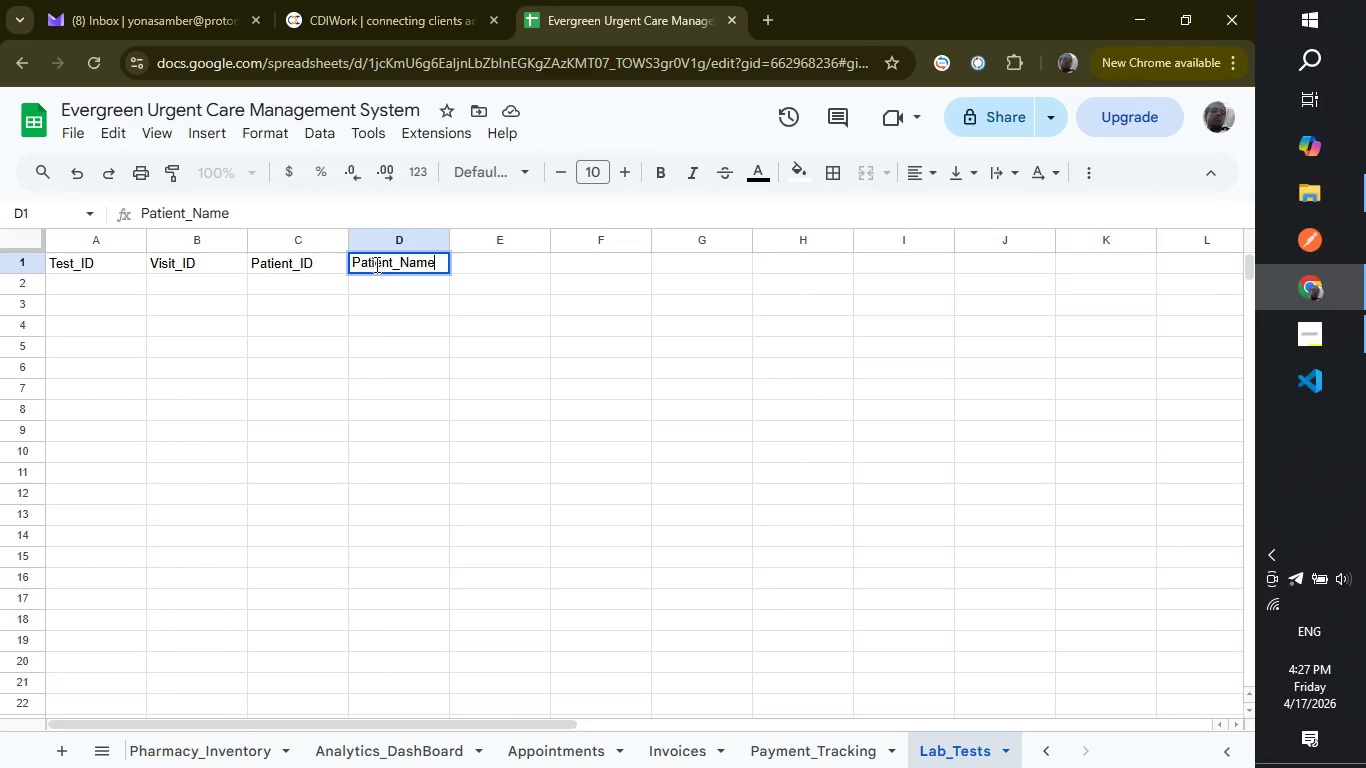 
left_click([492, 266])
 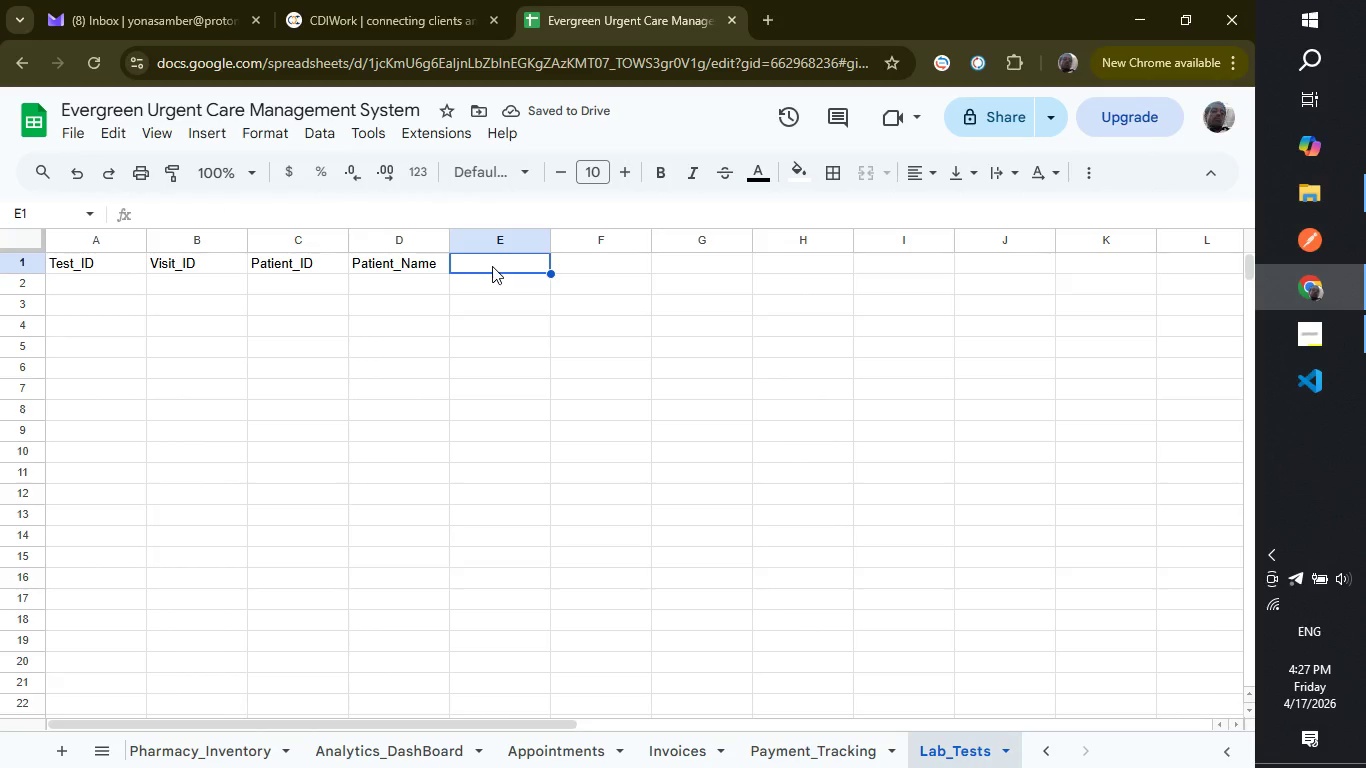 
type(Test_Type)
 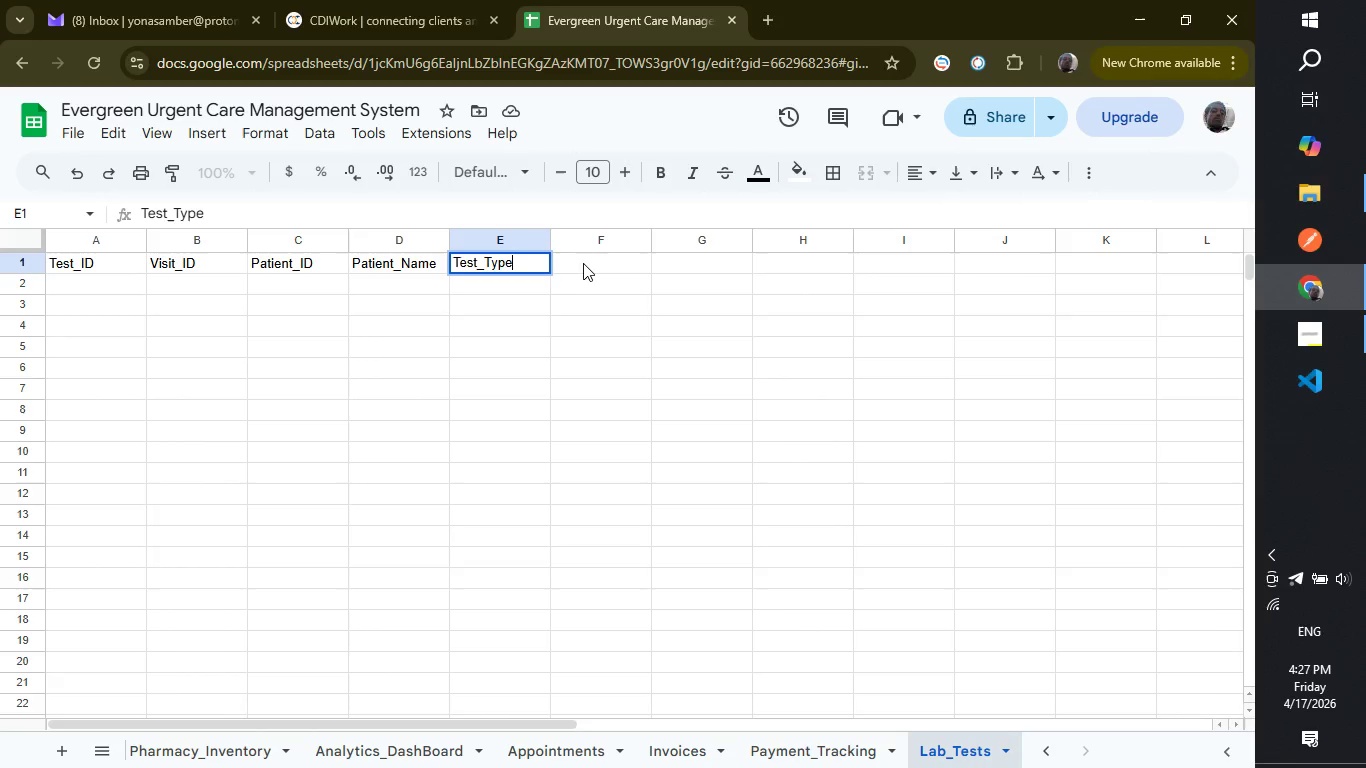 
left_click([583, 263])
 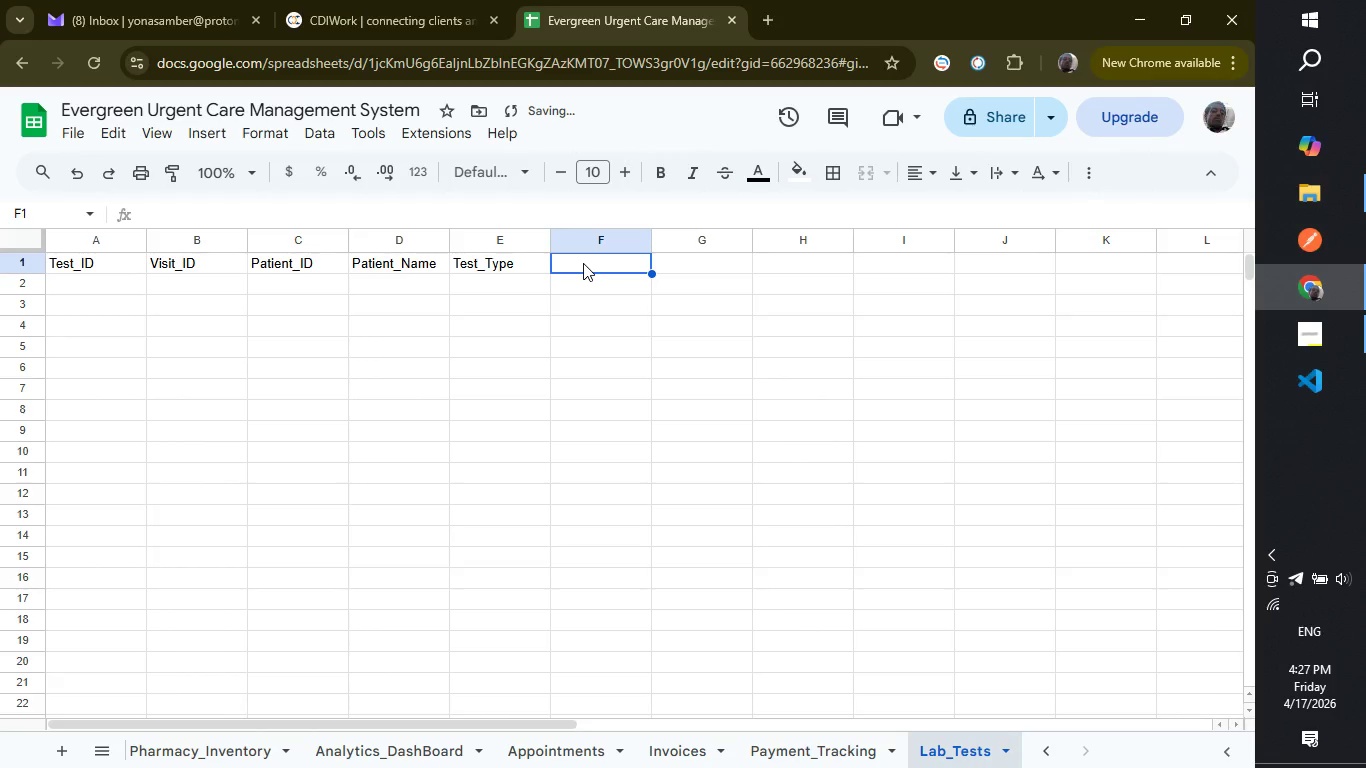 
type(Resutl)
 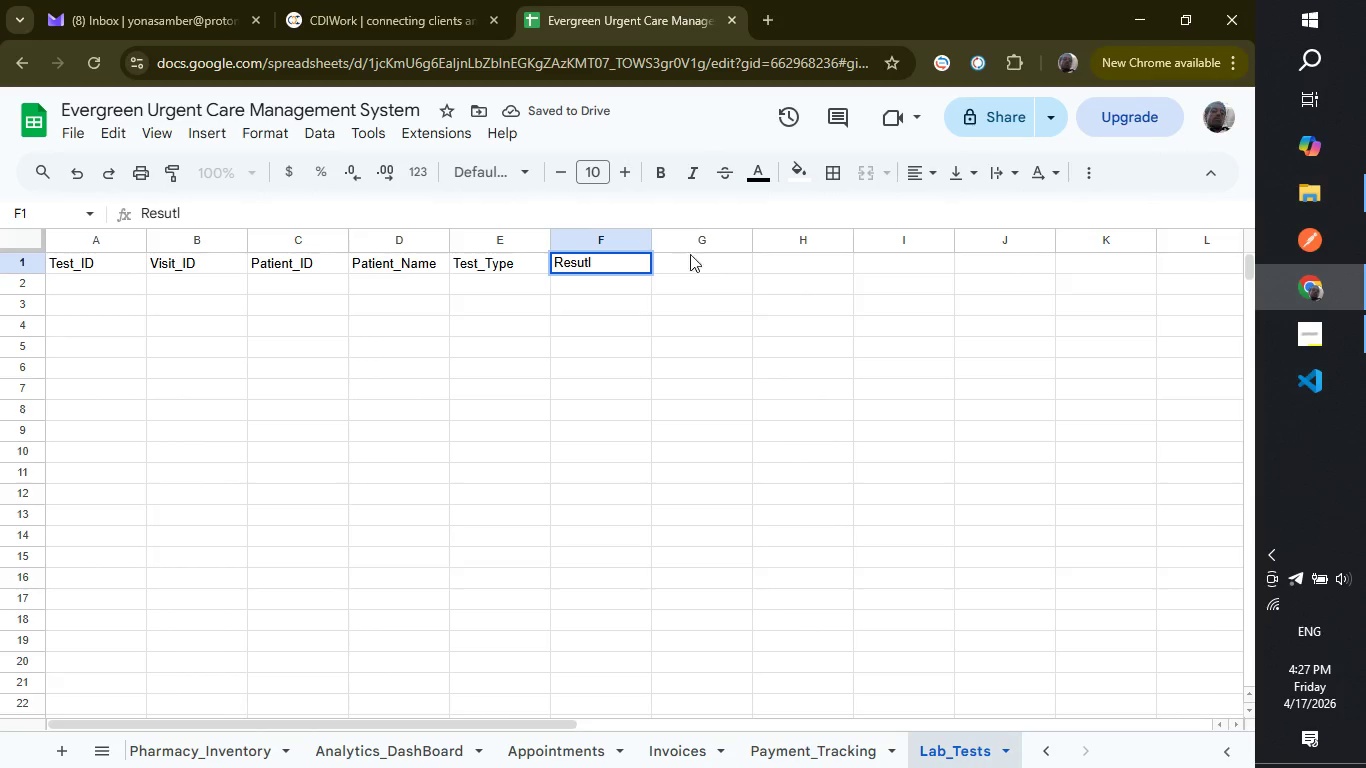 
left_click([705, 257])
 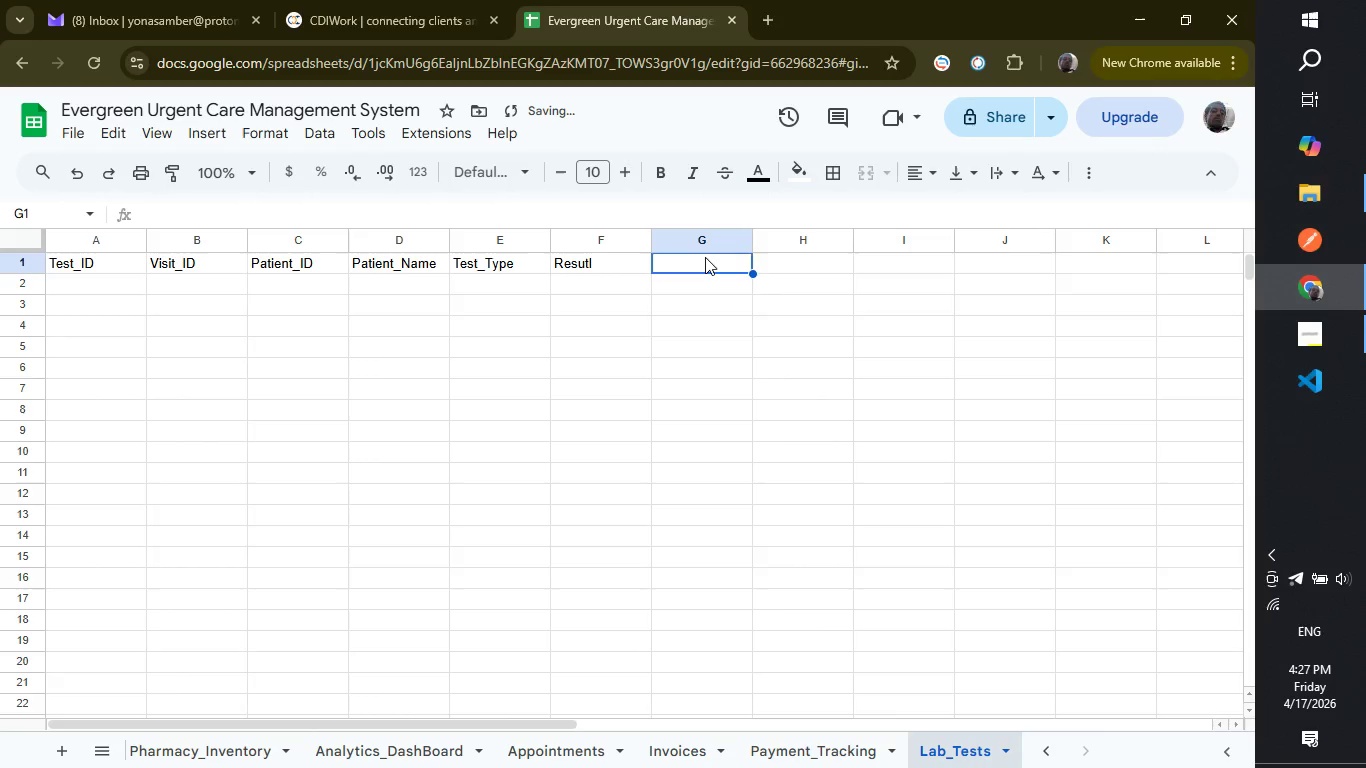 
type(Cost)
 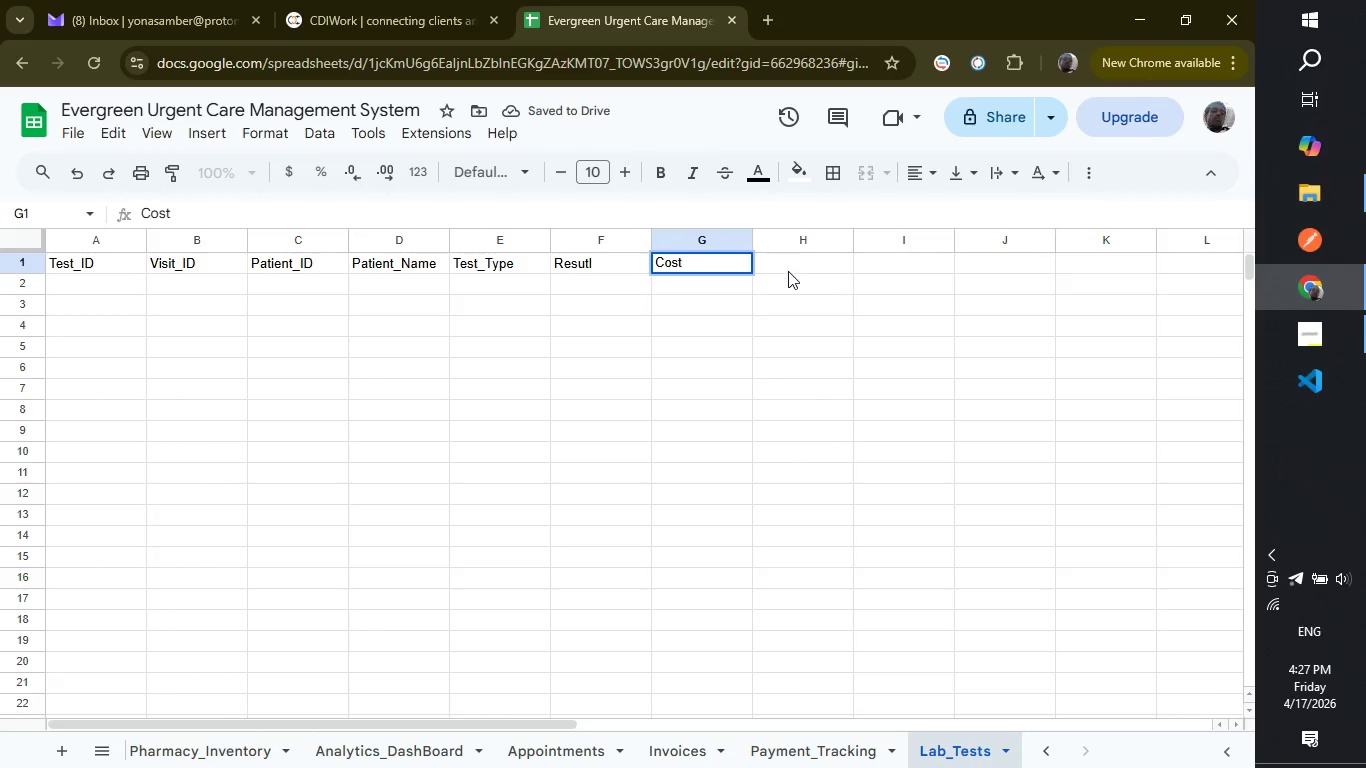 
left_click([788, 271])
 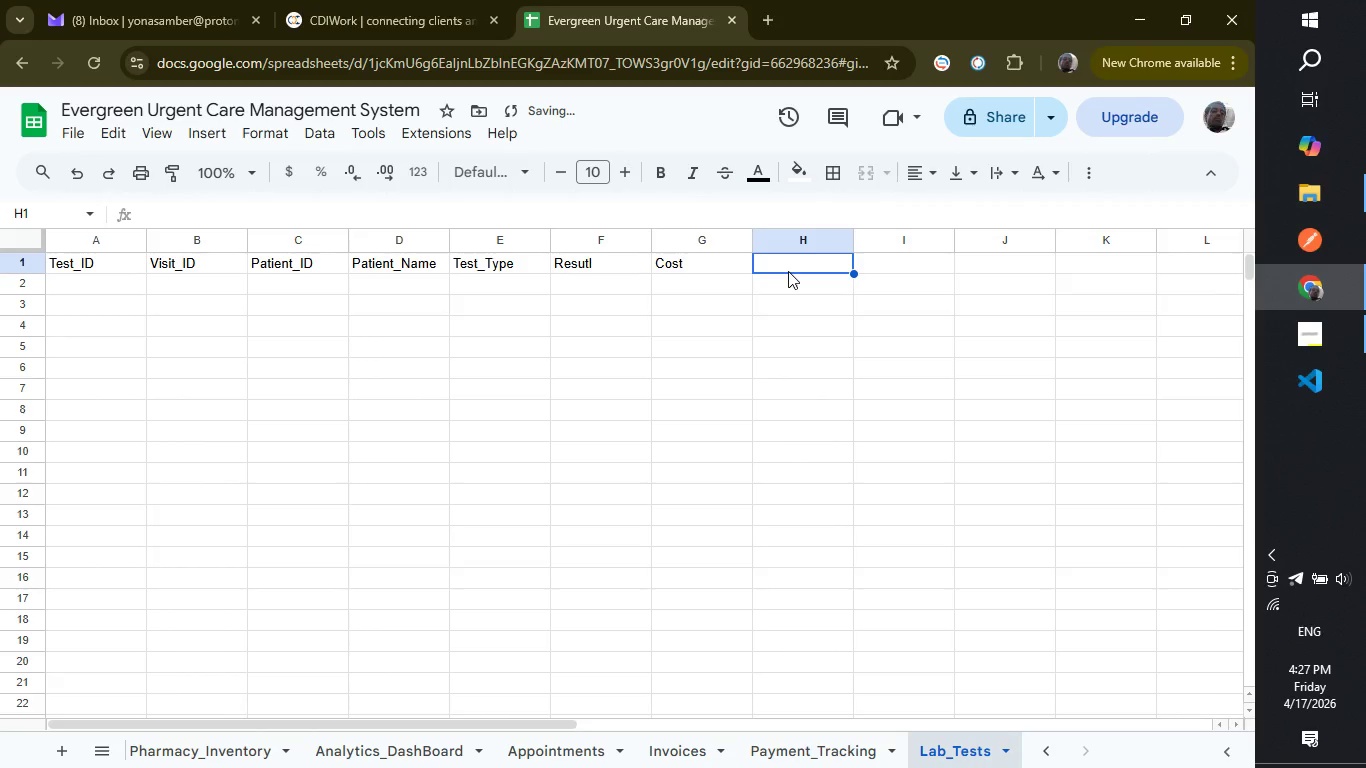 
type(Status)
 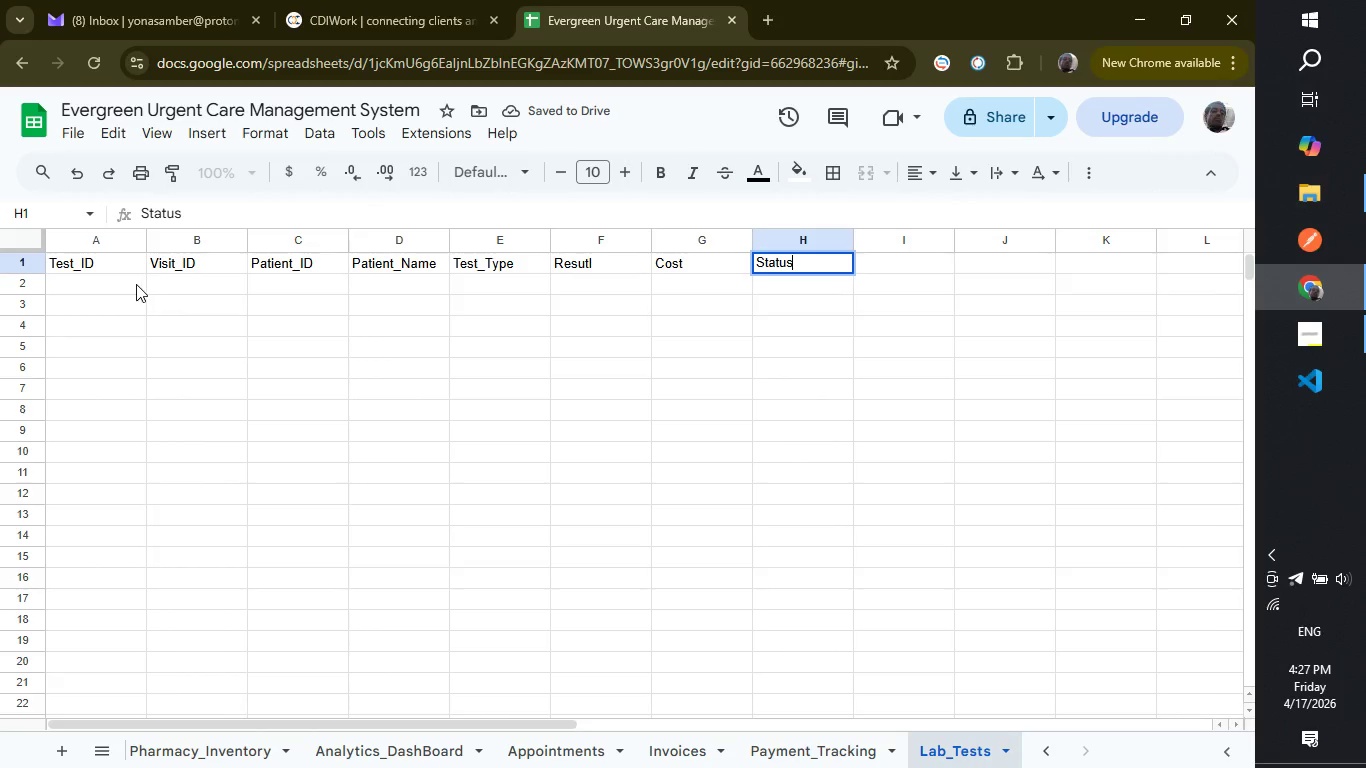 
left_click([132, 290])
 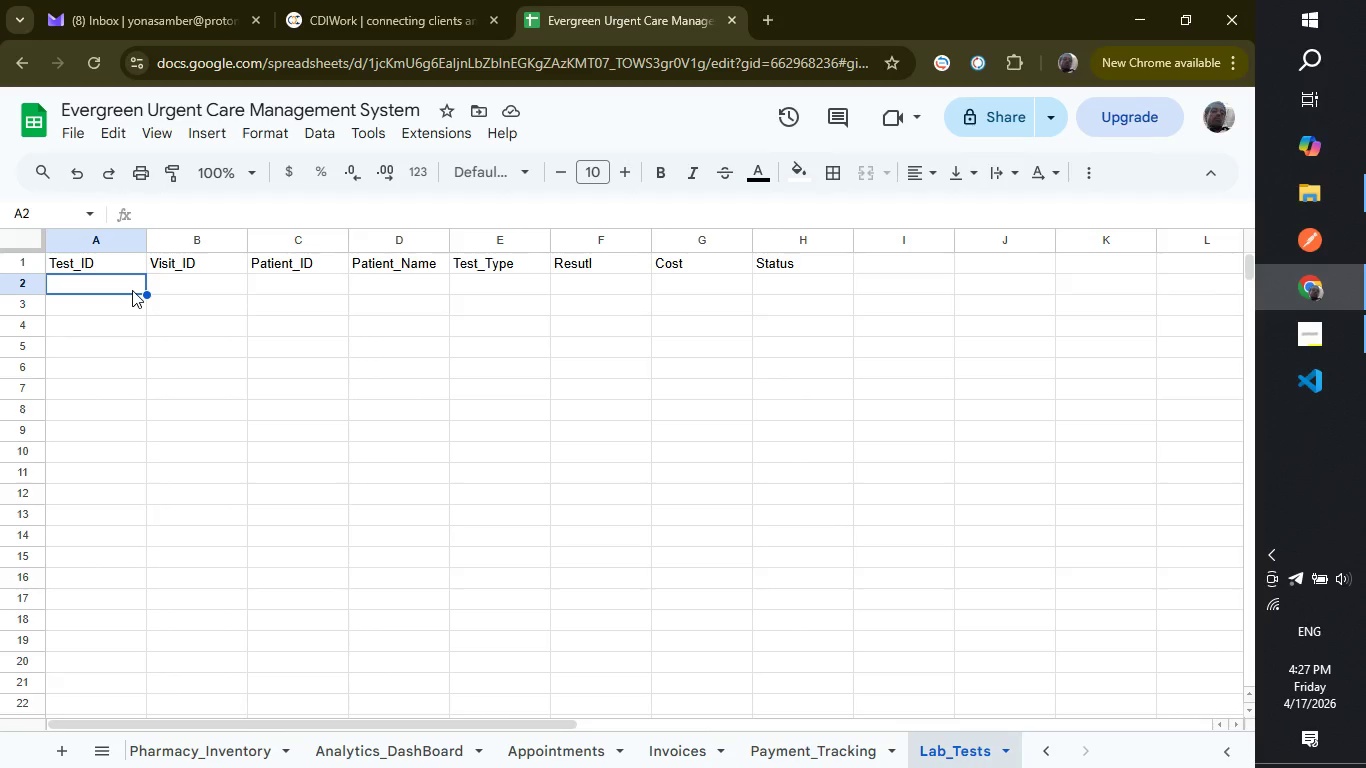 
wait(11.41)
 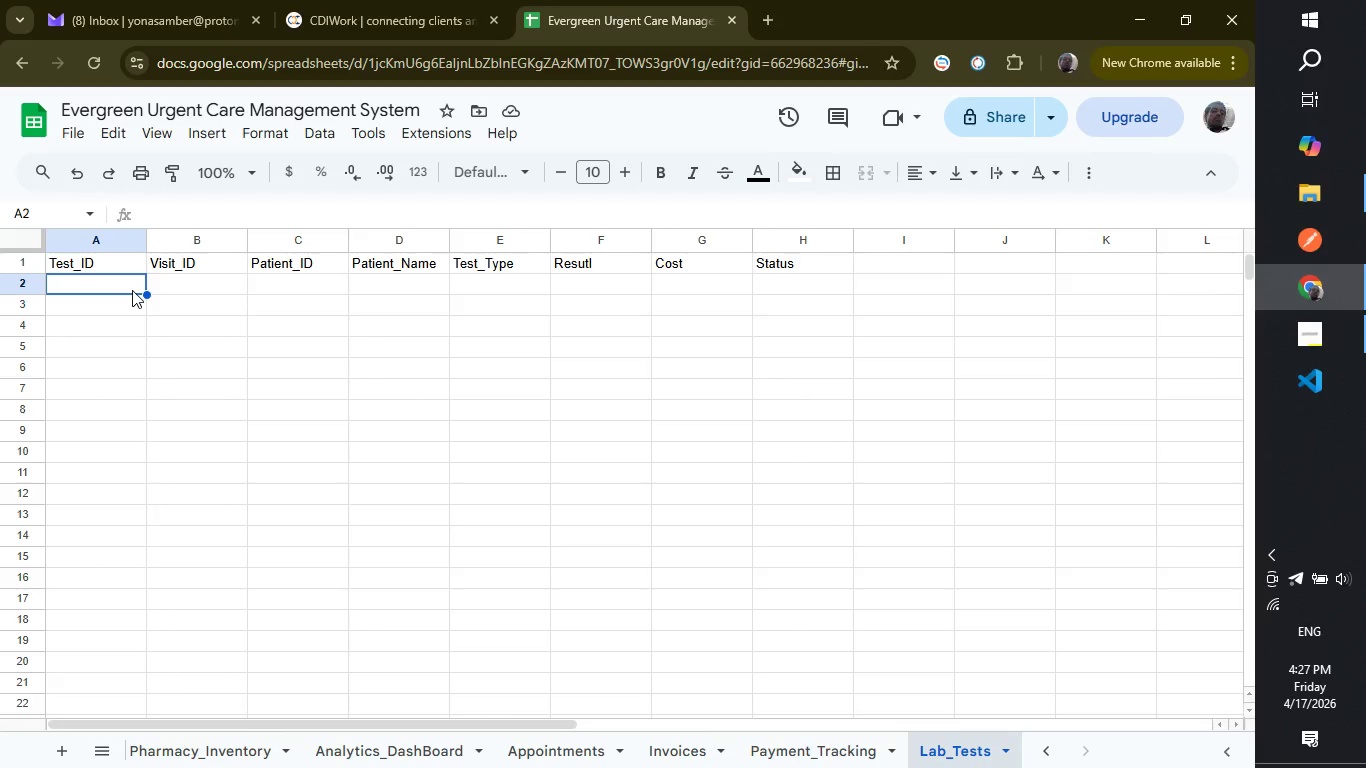 
type(="L" & TEXT(ROW())
 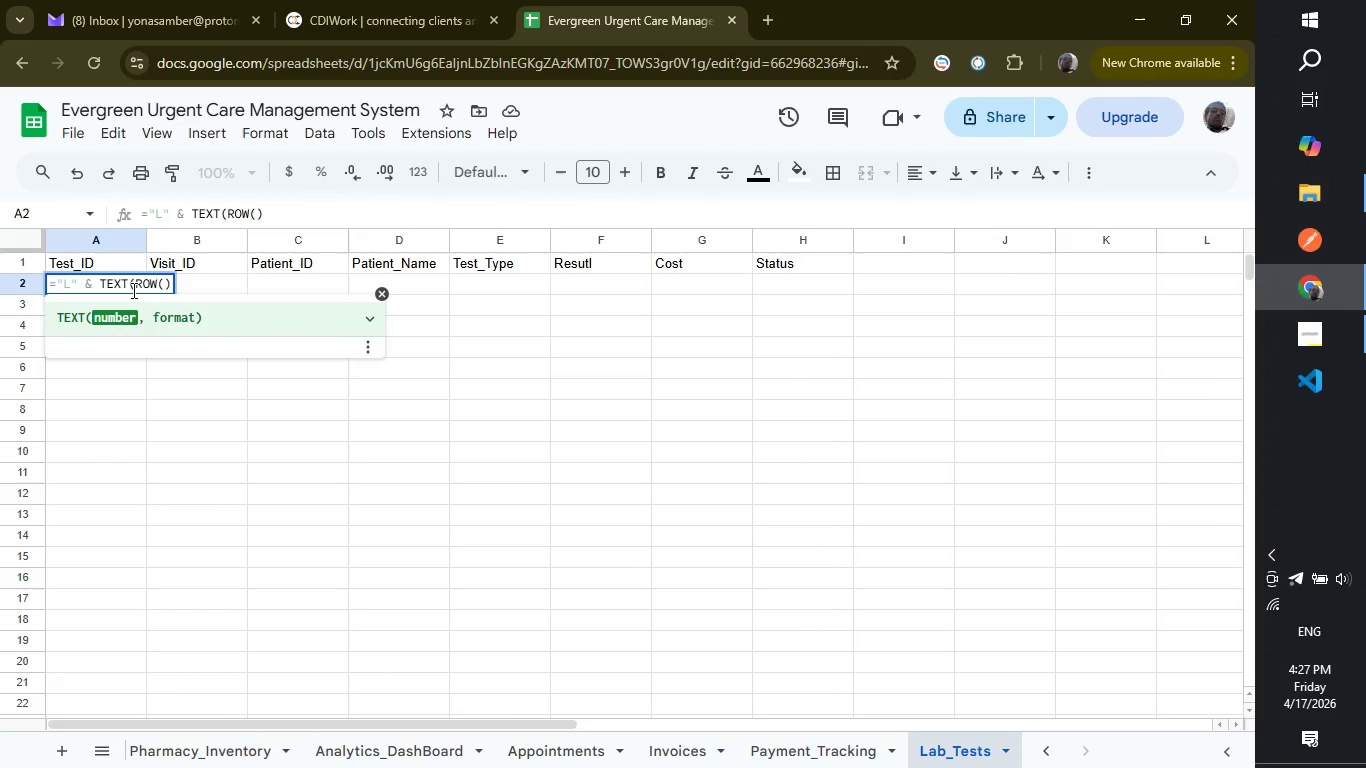 
type(-1,"000"))
 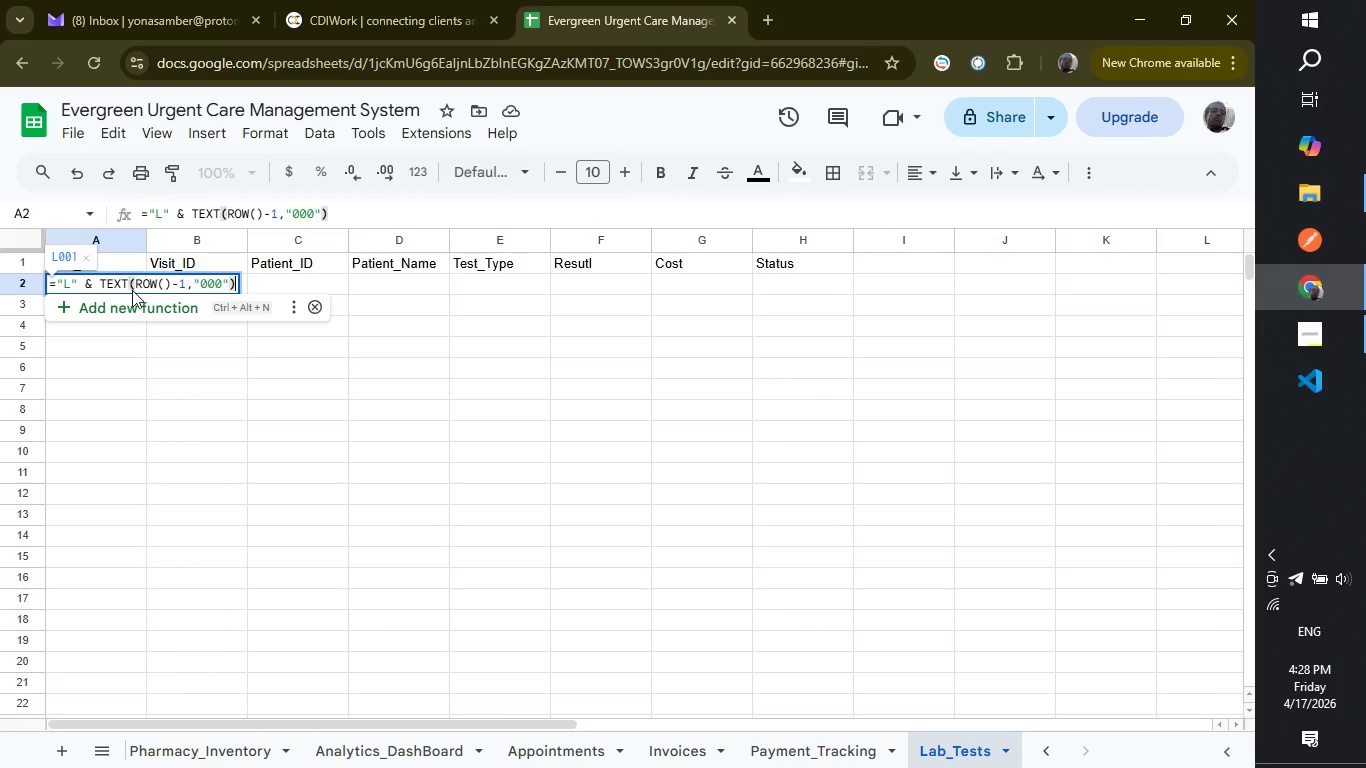 
key(Enter)
 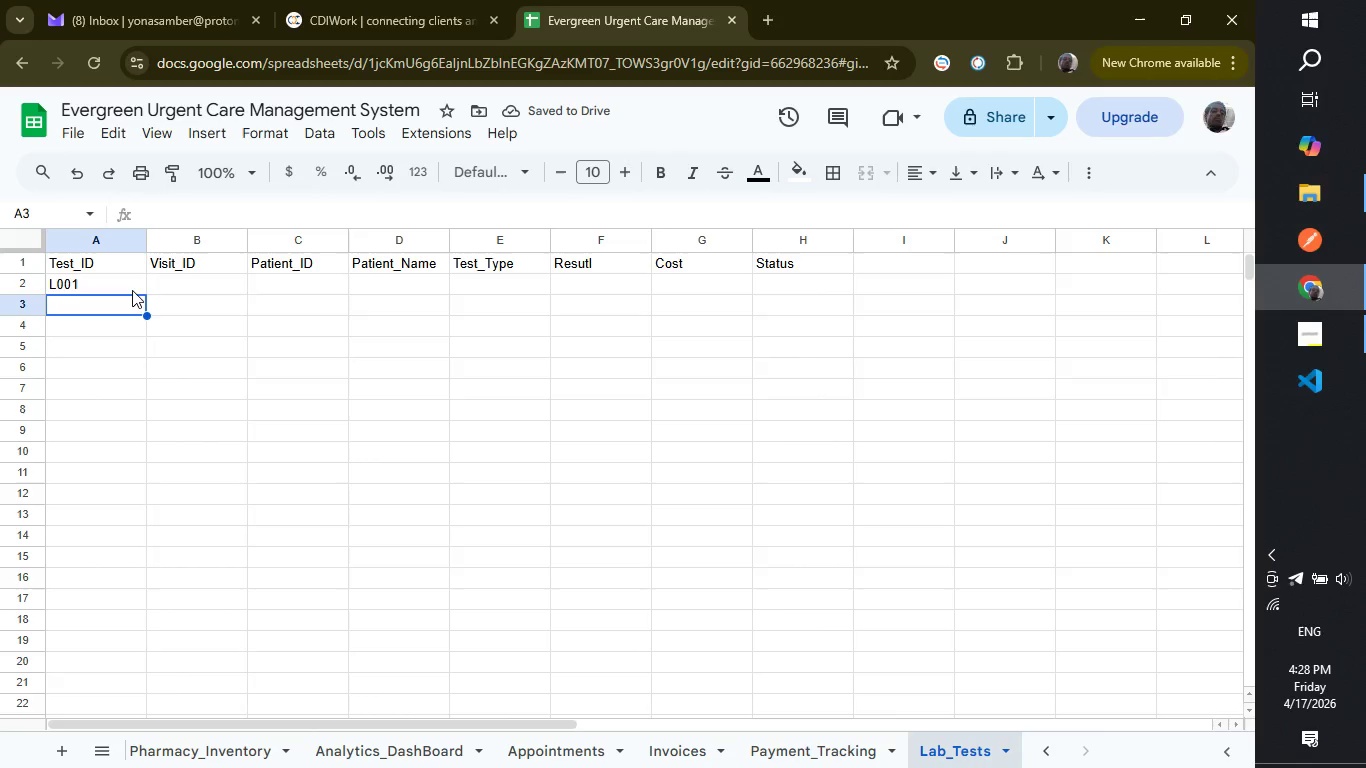 
left_click([129, 284])
 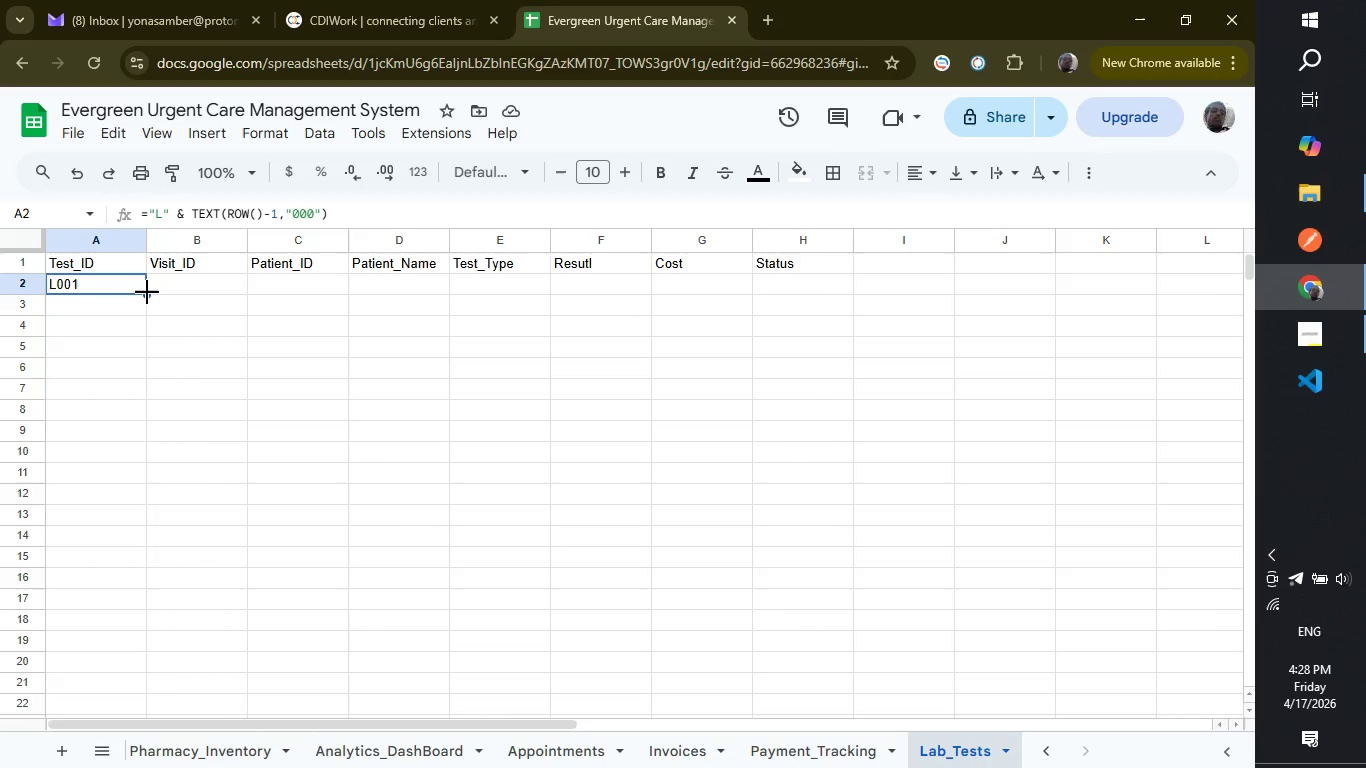 
left_click_drag(start_coordinate=[147, 292], to_coordinate=[106, 612])
 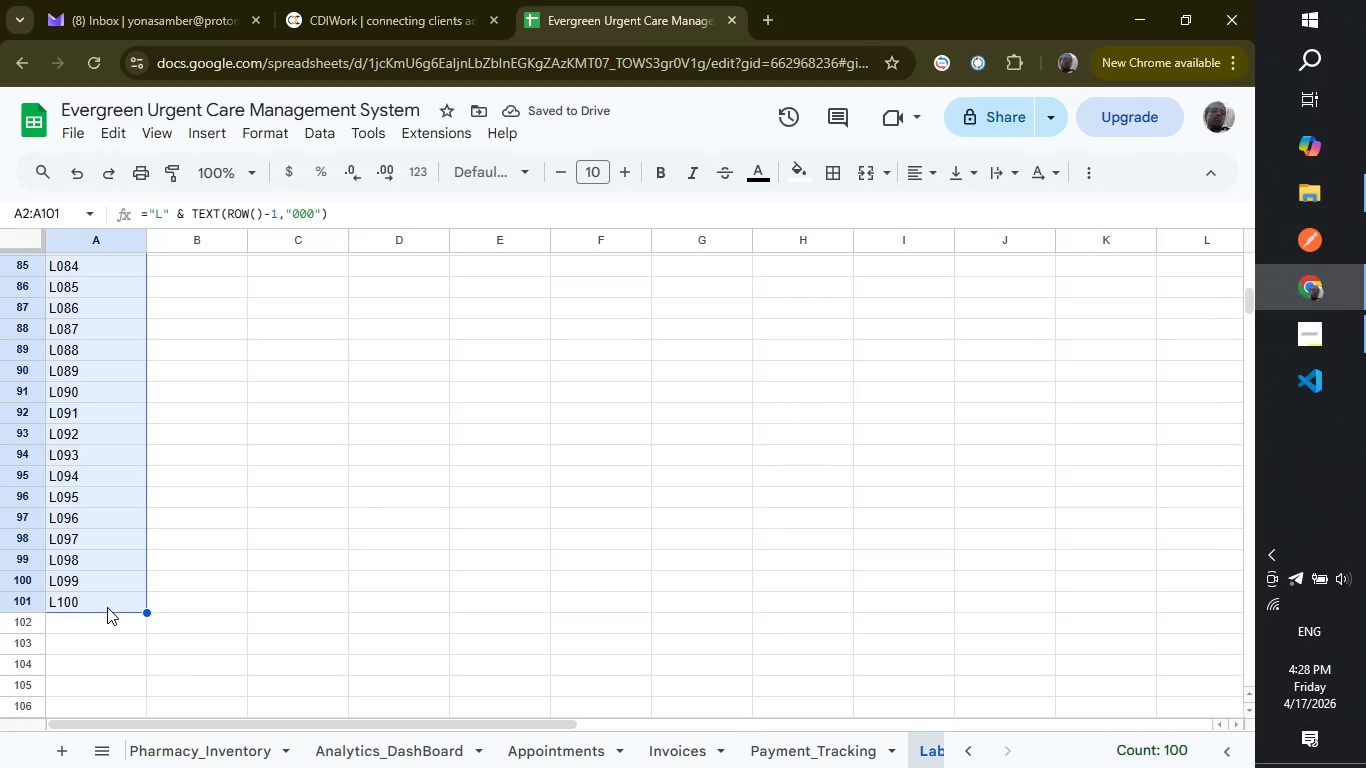 
wait(9.22)
 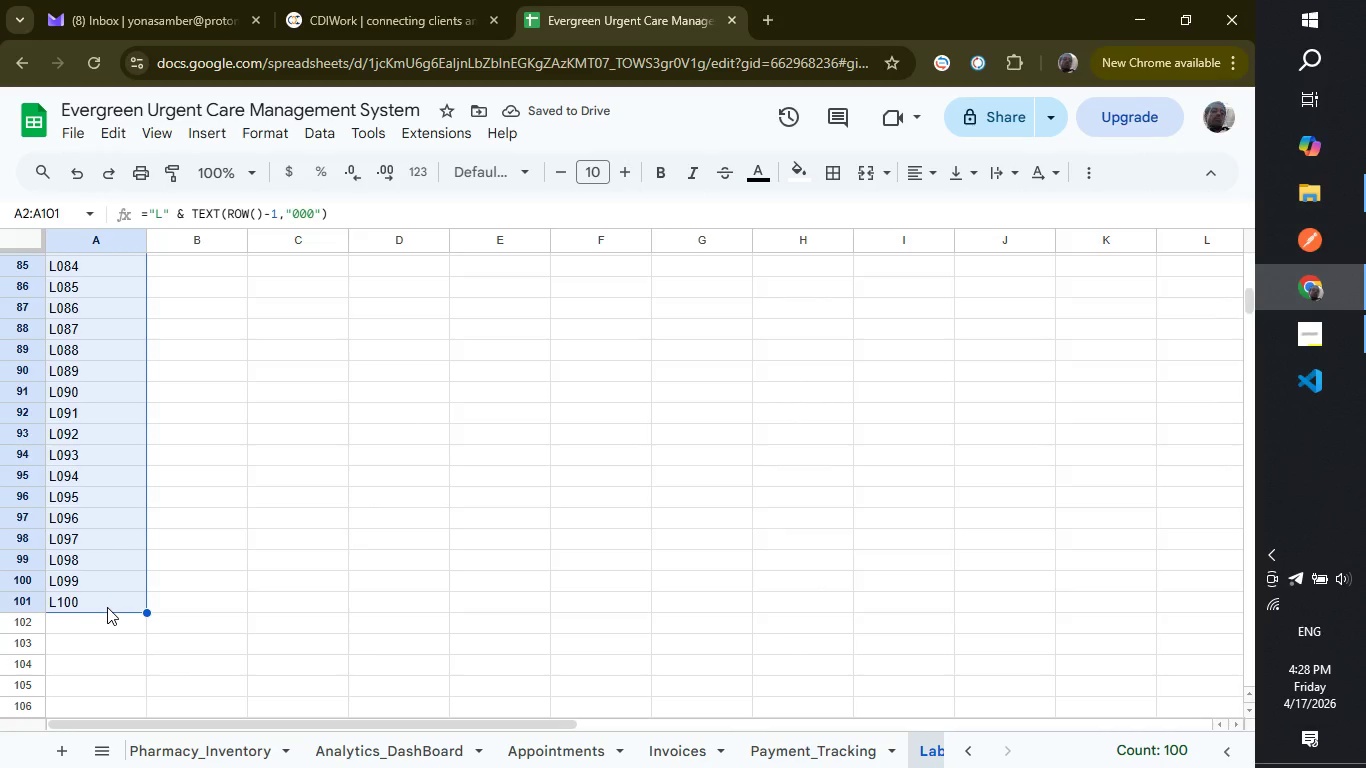 
scroll: coordinate [92, 563], scroll_direction: up, amount: 9.0
 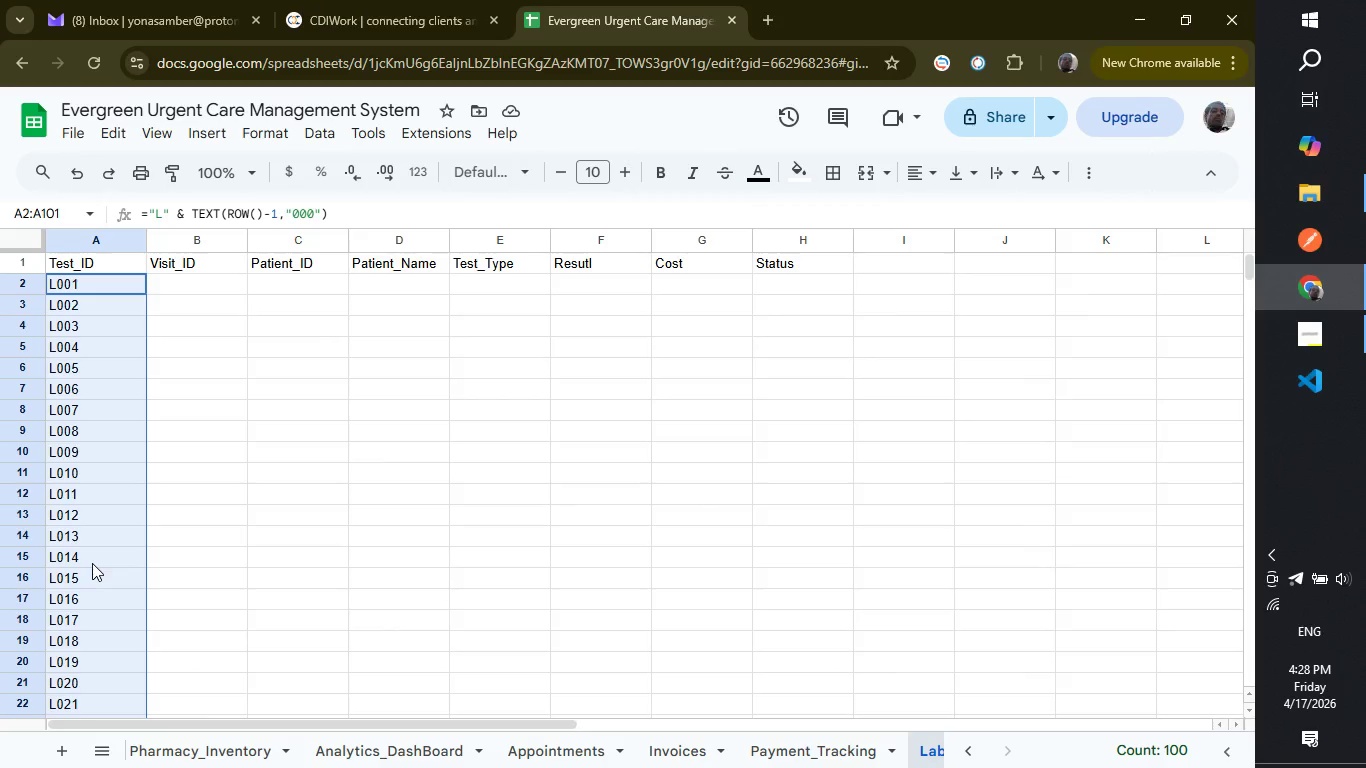 
wait(5.77)
 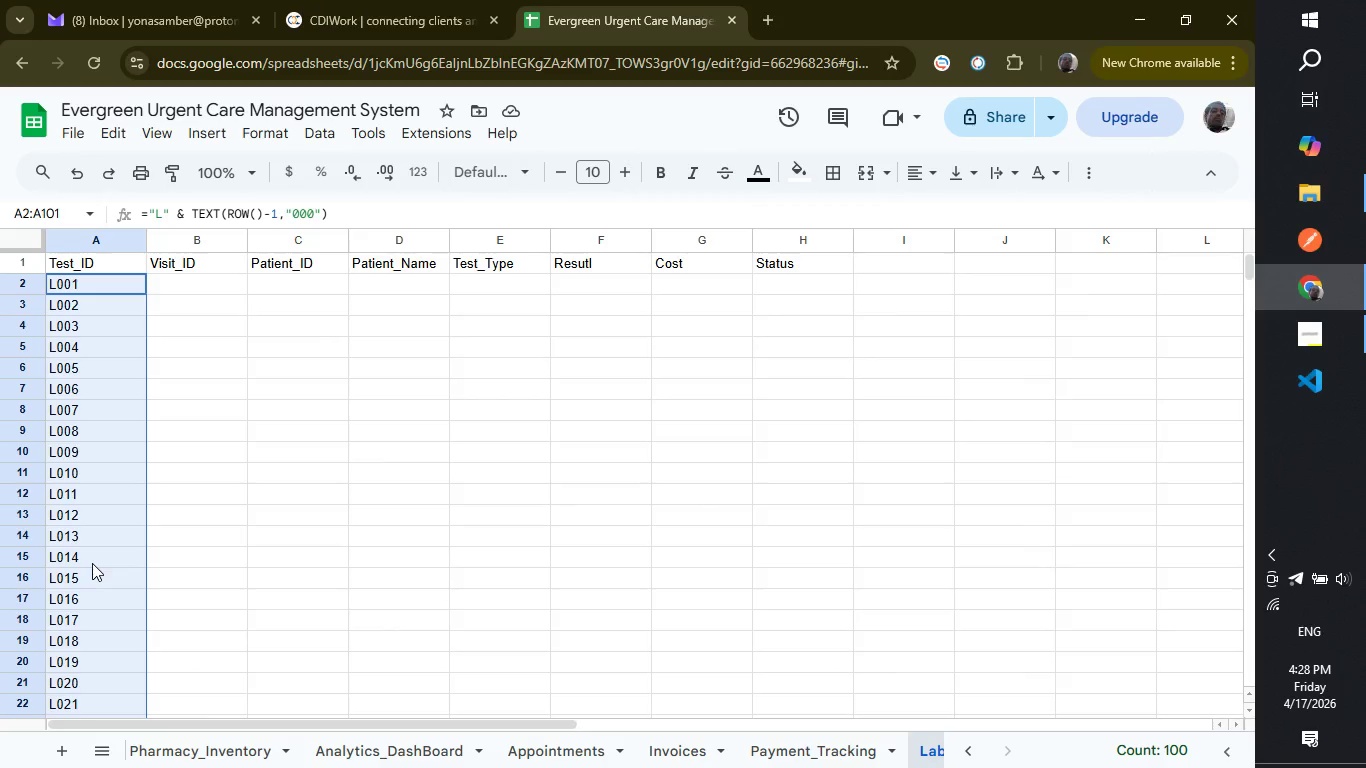 
left_click([197, 288])
 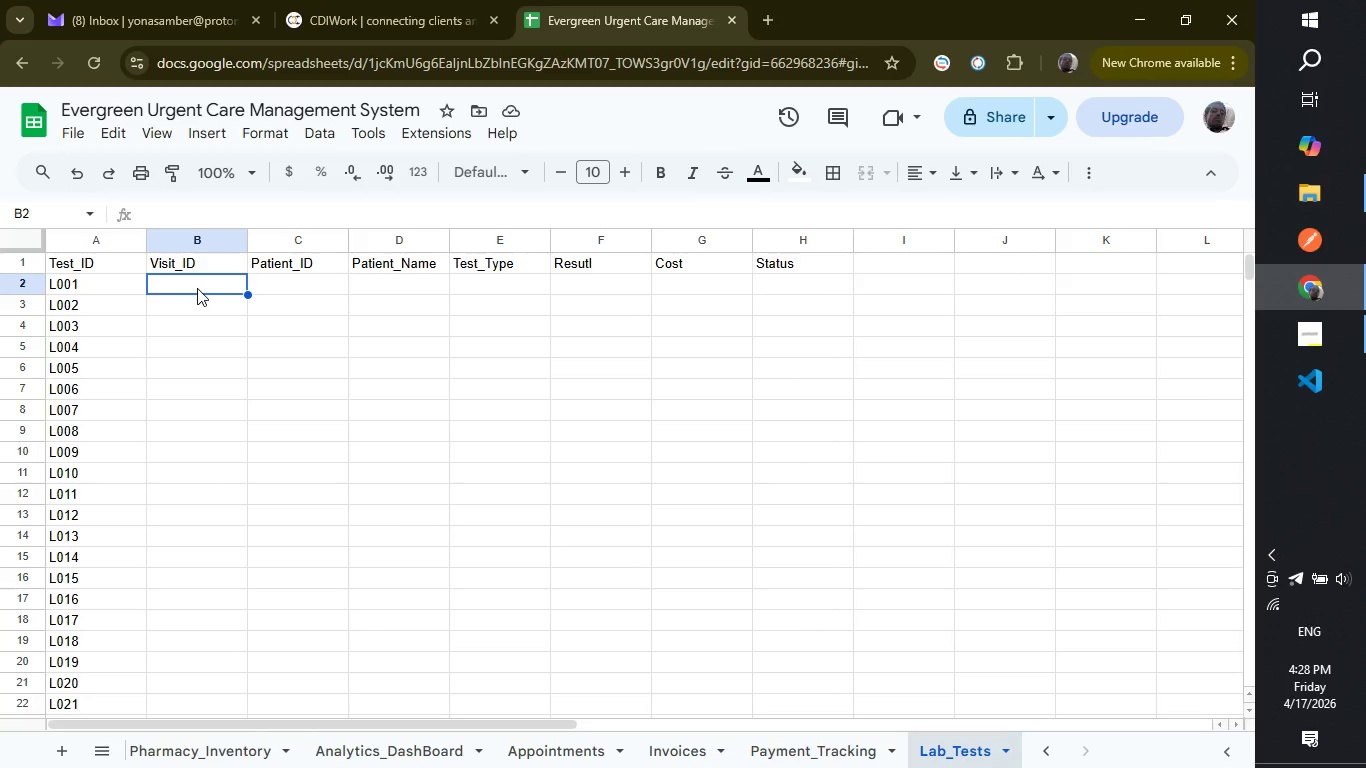 
wait(6.88)
 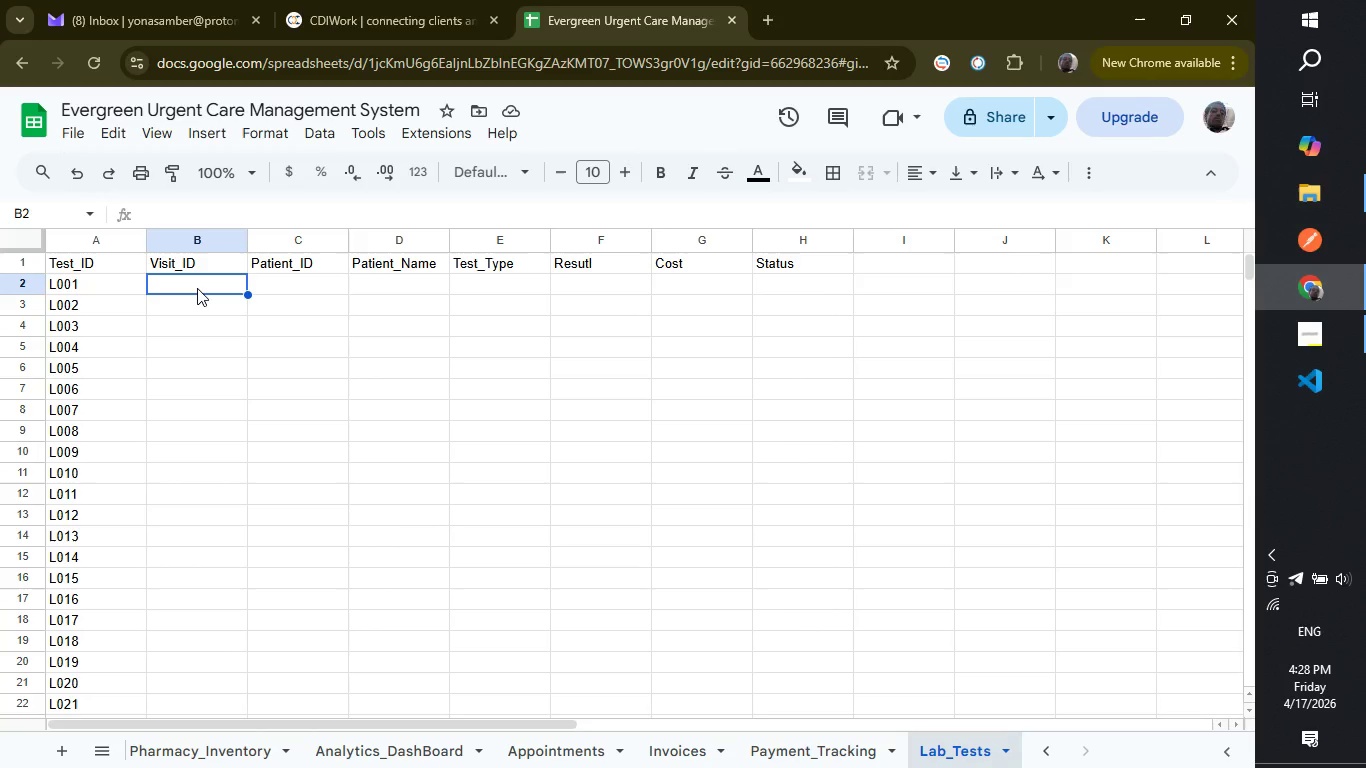 
left_click_drag(start_coordinate=[197, 288], to_coordinate=[190, 520])
 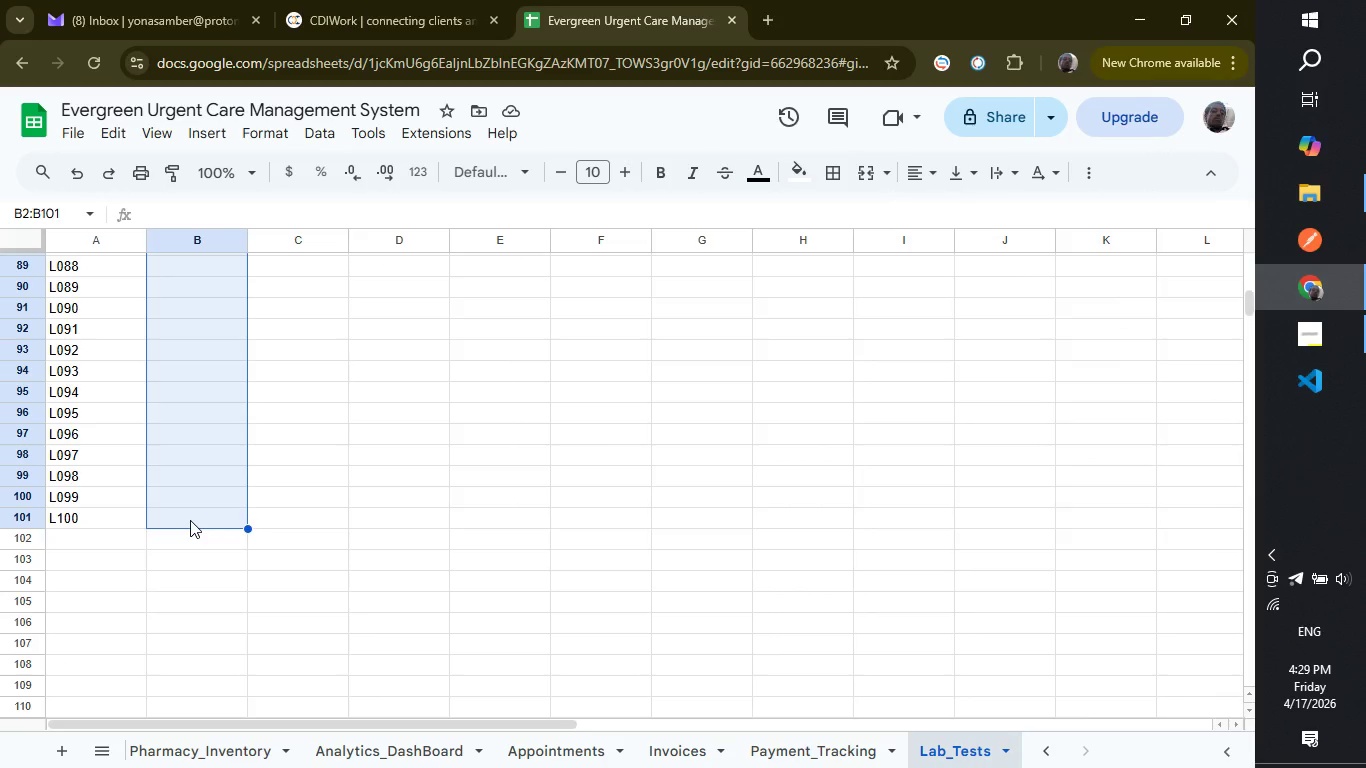 
wait(15.73)
 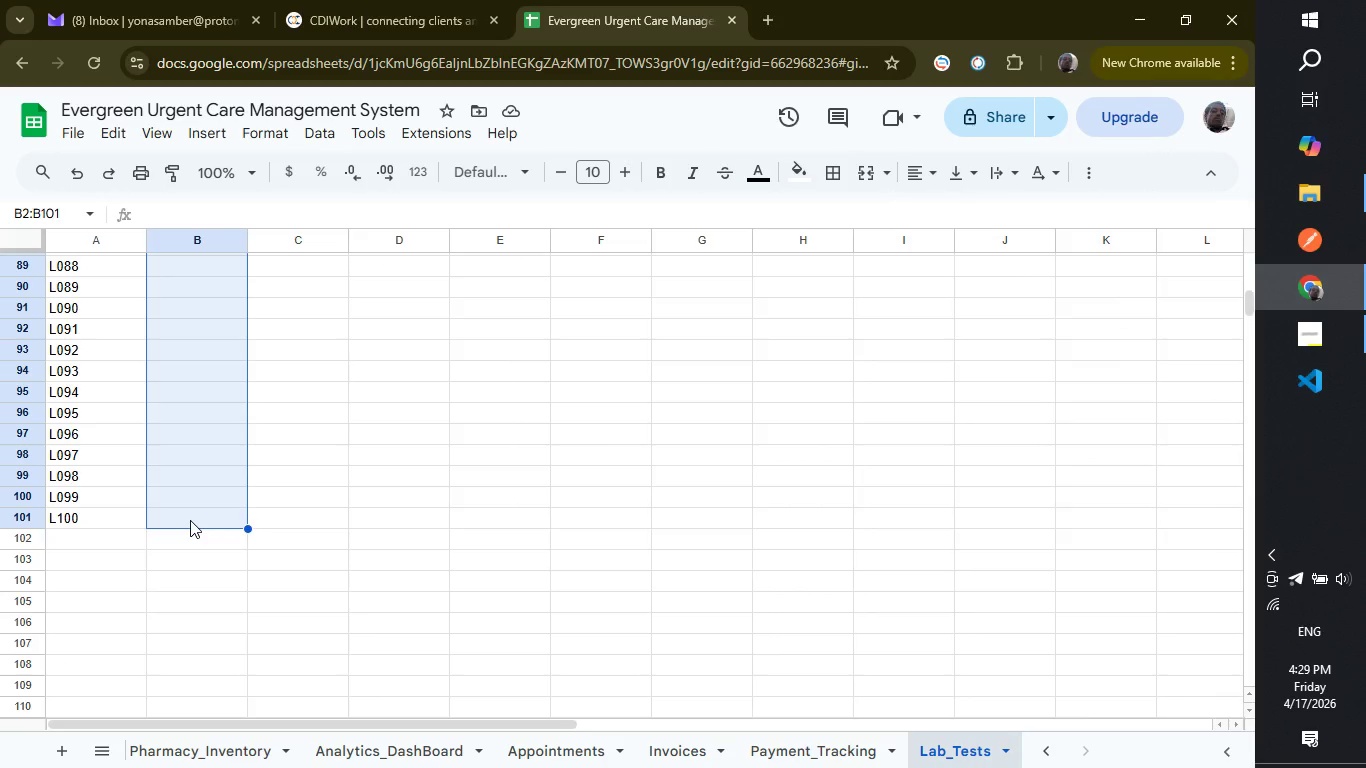 
left_click([326, 127])
 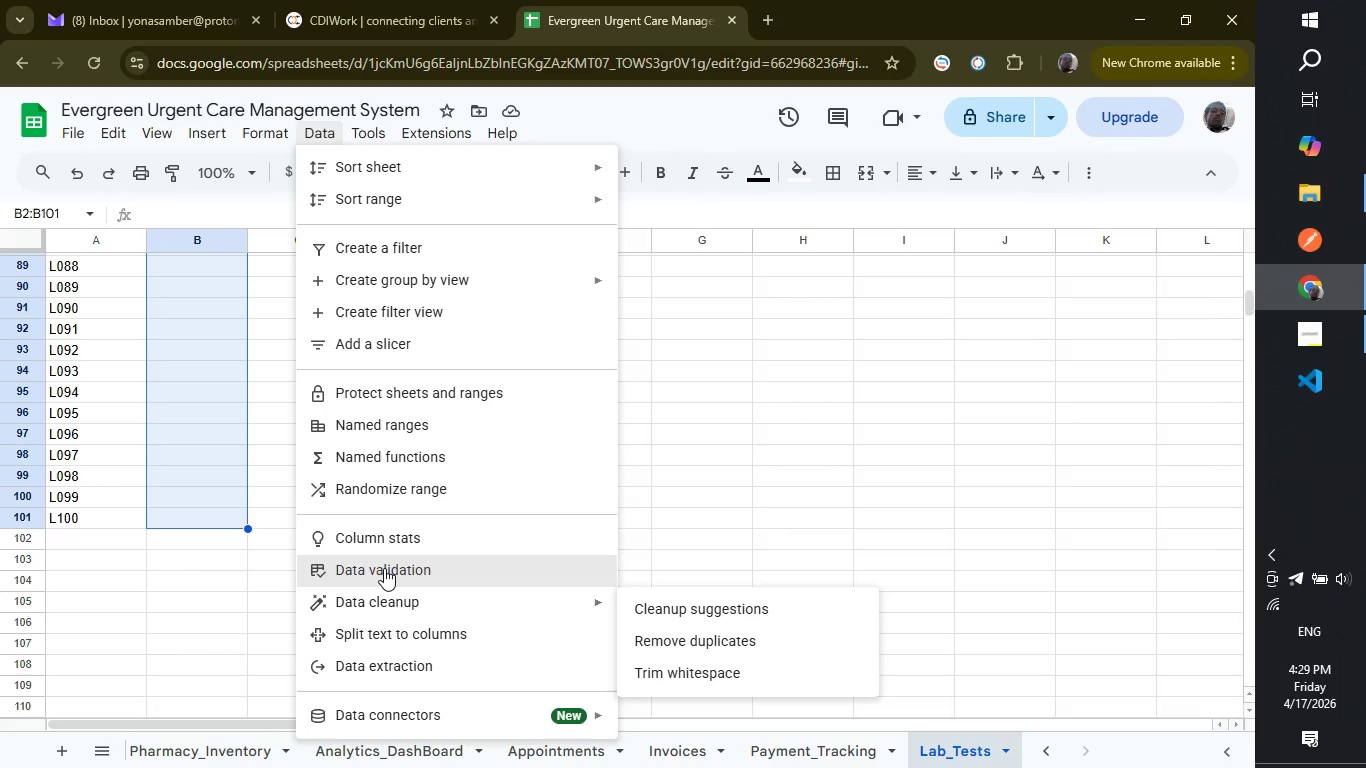 
left_click([384, 568])
 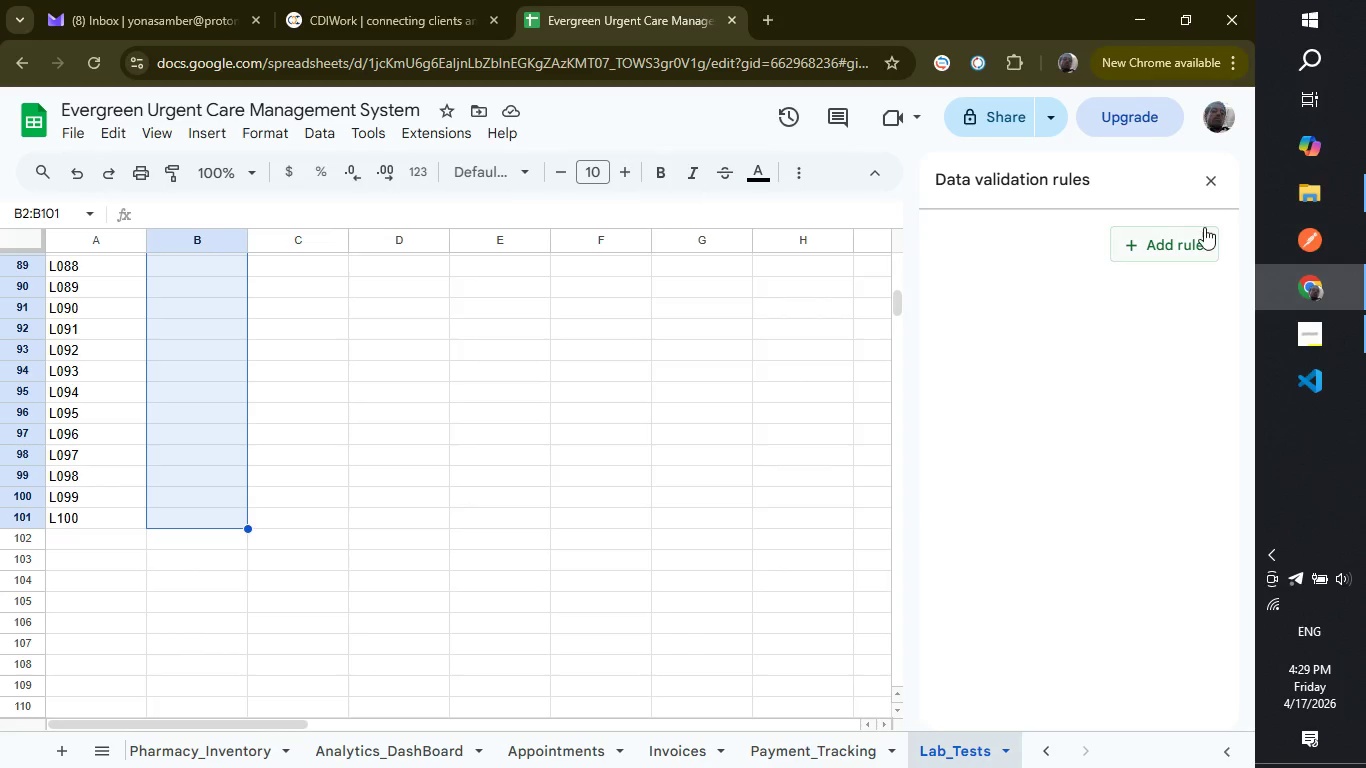 
left_click([1196, 233])
 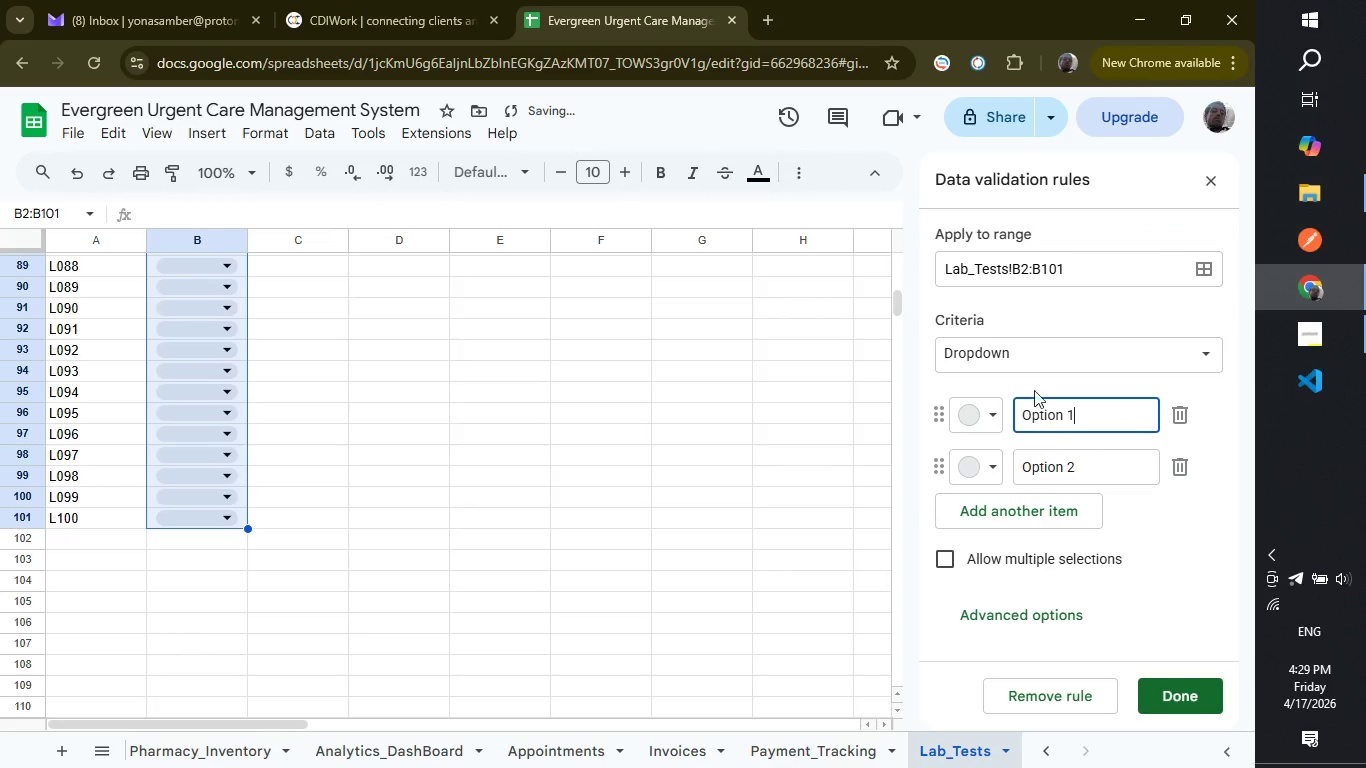 
left_click([1031, 350])
 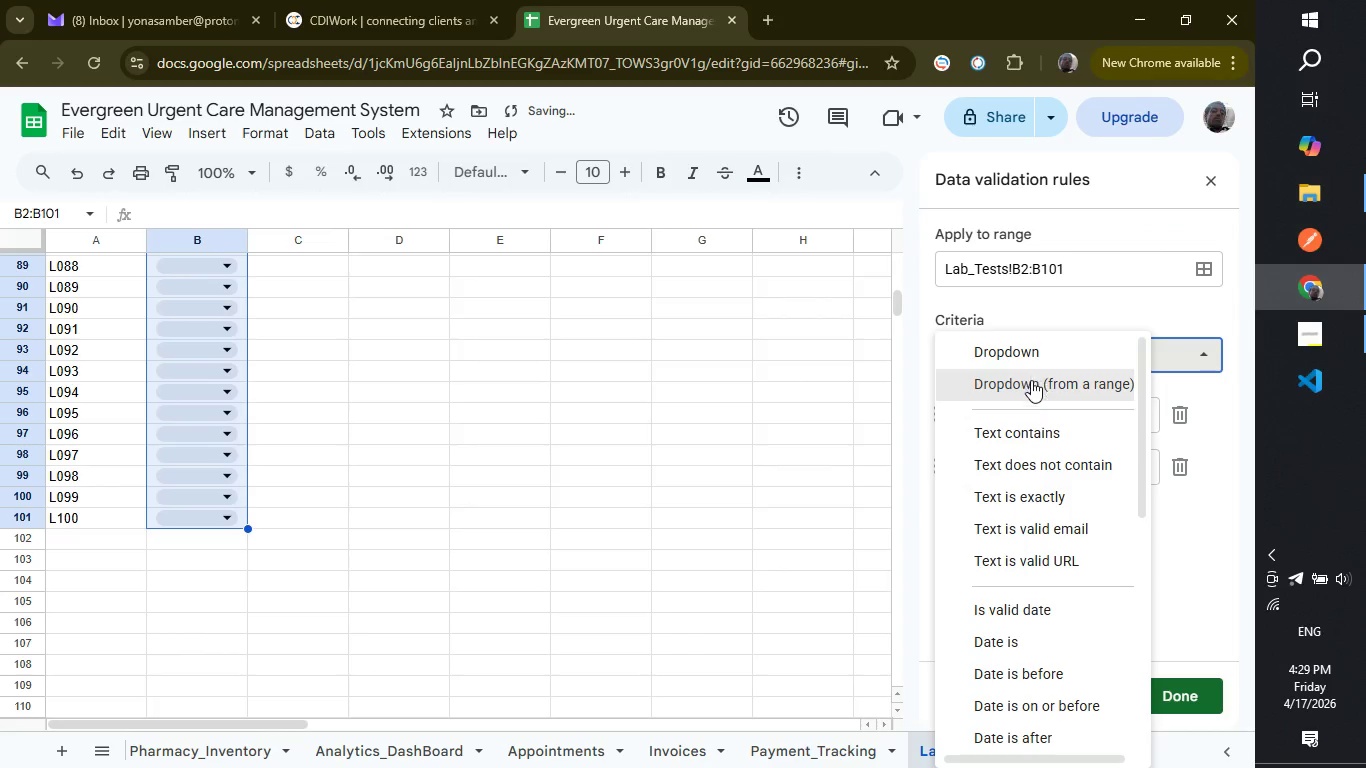 
left_click([1031, 386])
 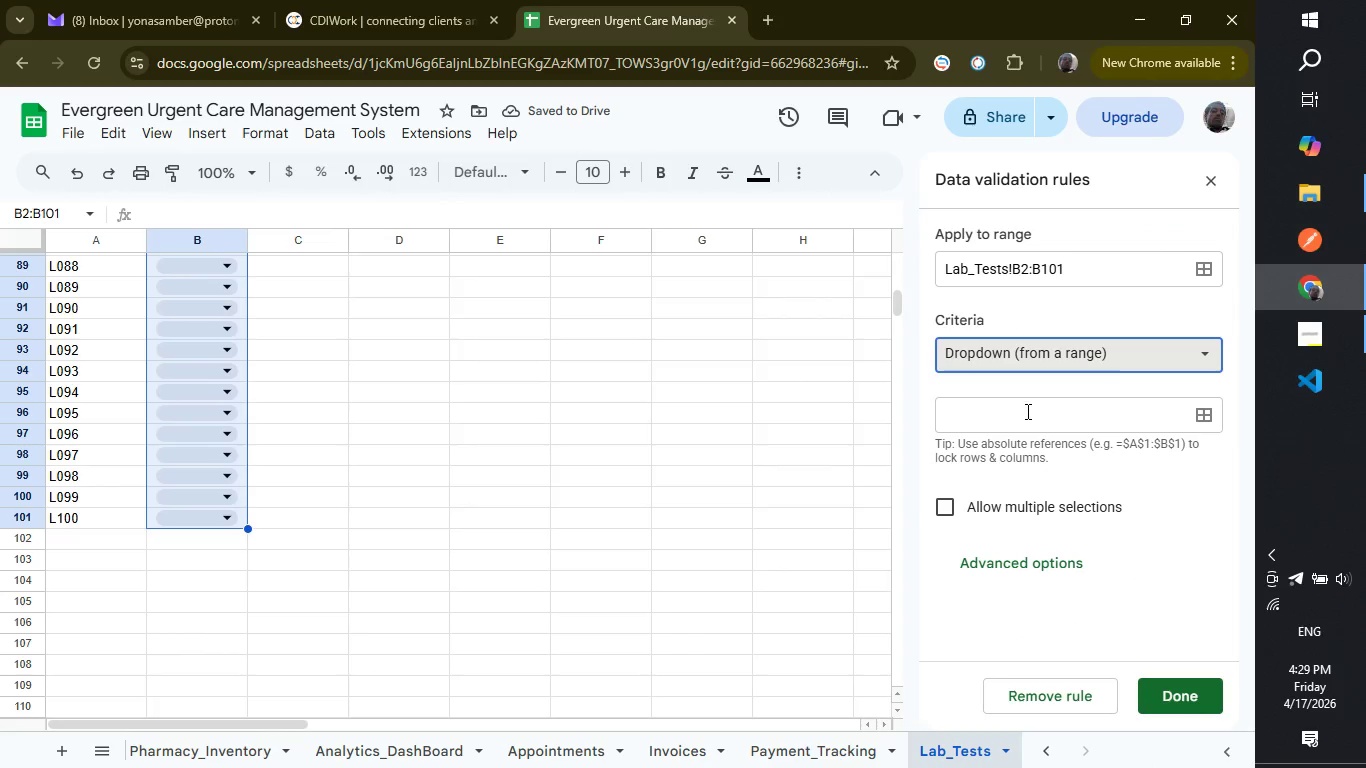 
left_click([1026, 411])
 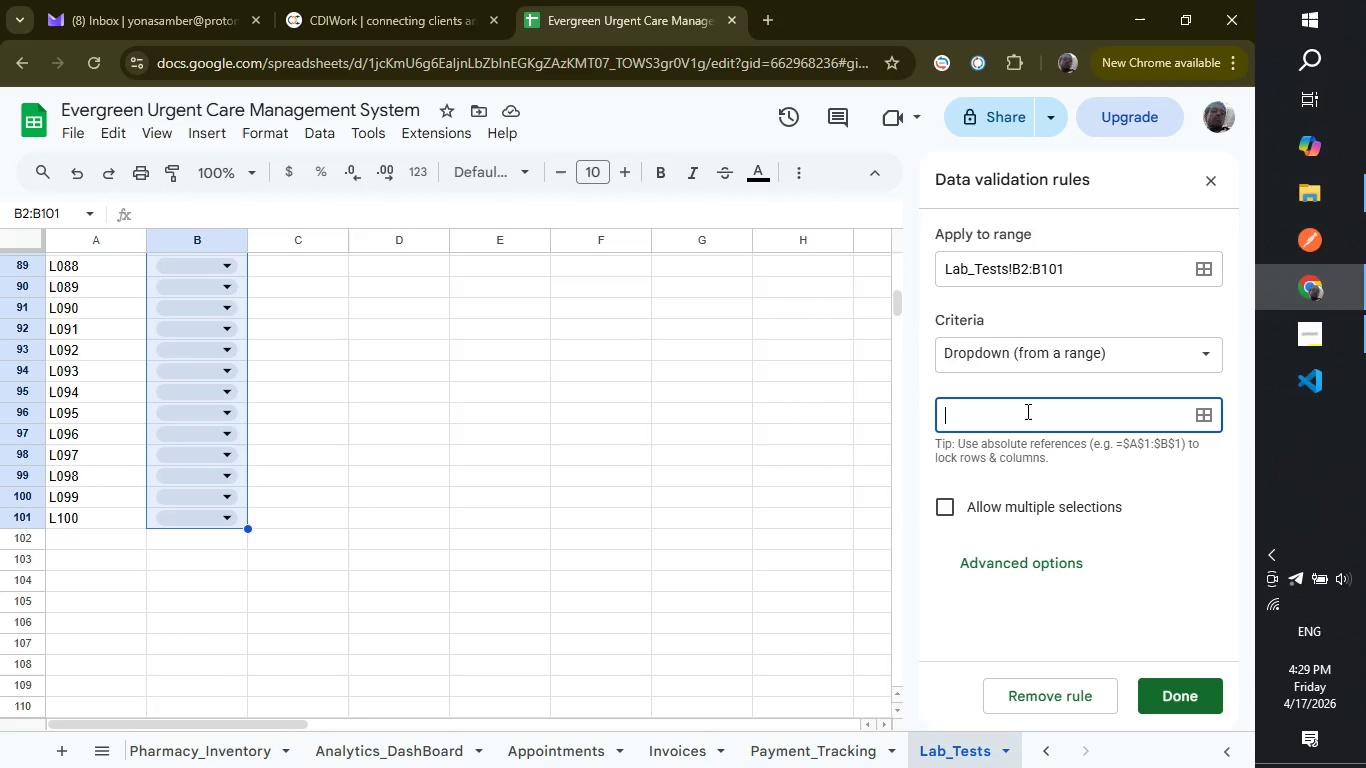 
type(vI)
key(Backspace)
key(Backspace)
type(v)
key(Backspace)
type(Visit)
 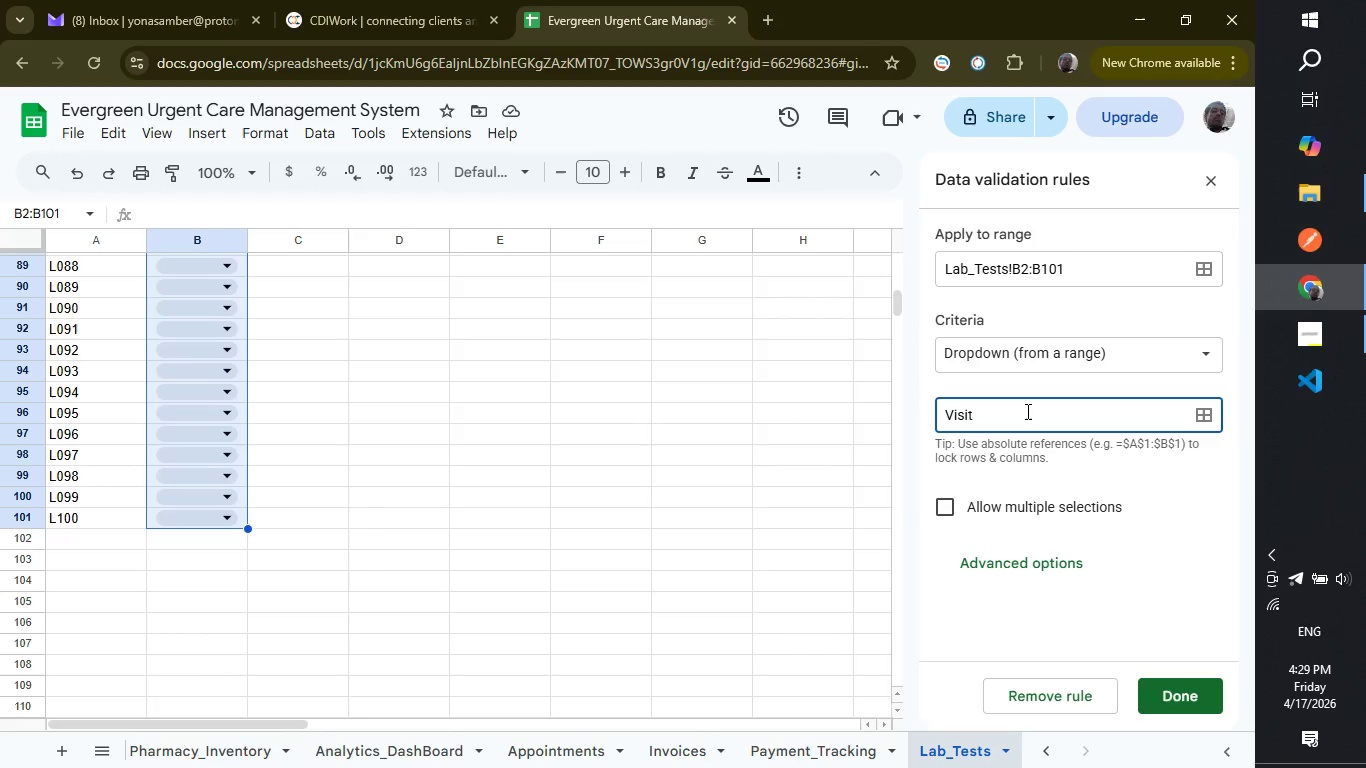 
type(_Logs!")
key(Backspace)
type(A2:A101)
 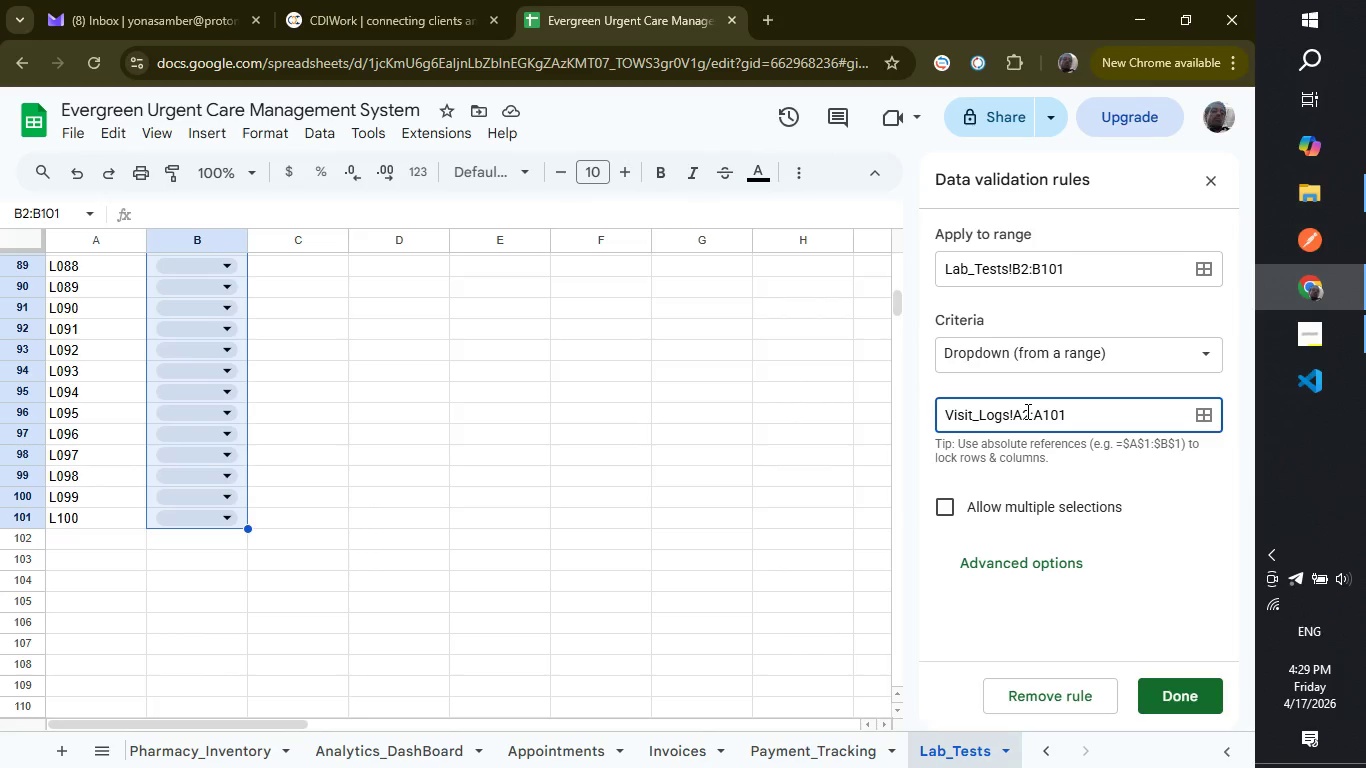 
wait(5.08)
 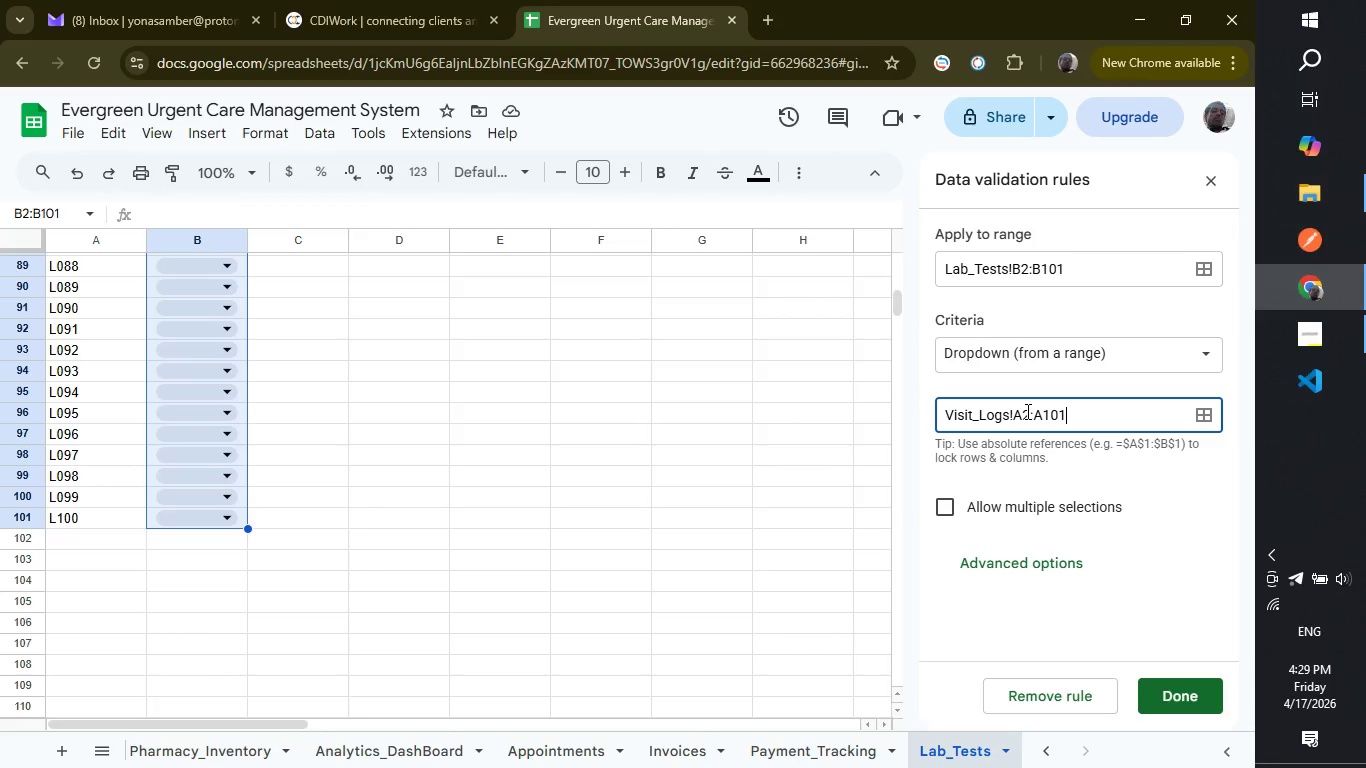 
left_click([1174, 684])
 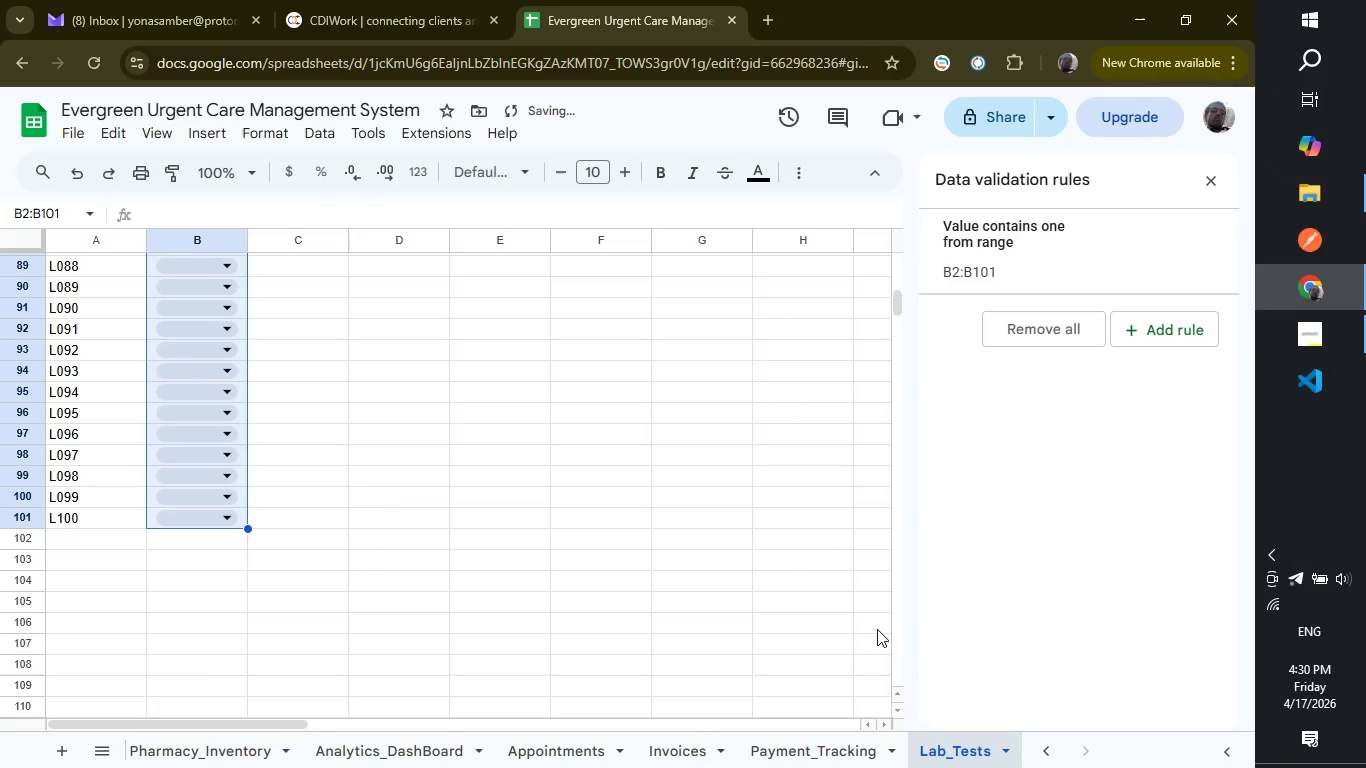 
scroll: coordinate [431, 540], scroll_direction: up, amount: 15.0
 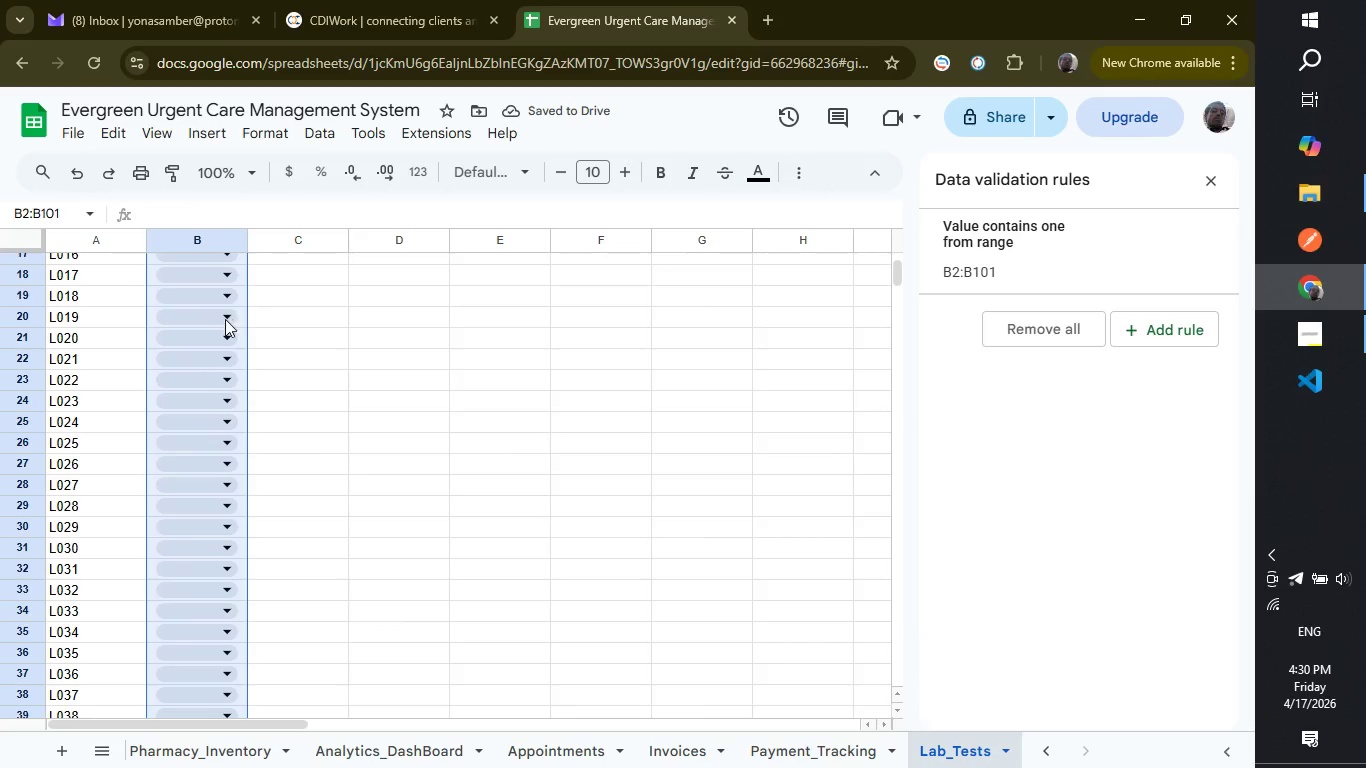 
left_click([217, 319])
 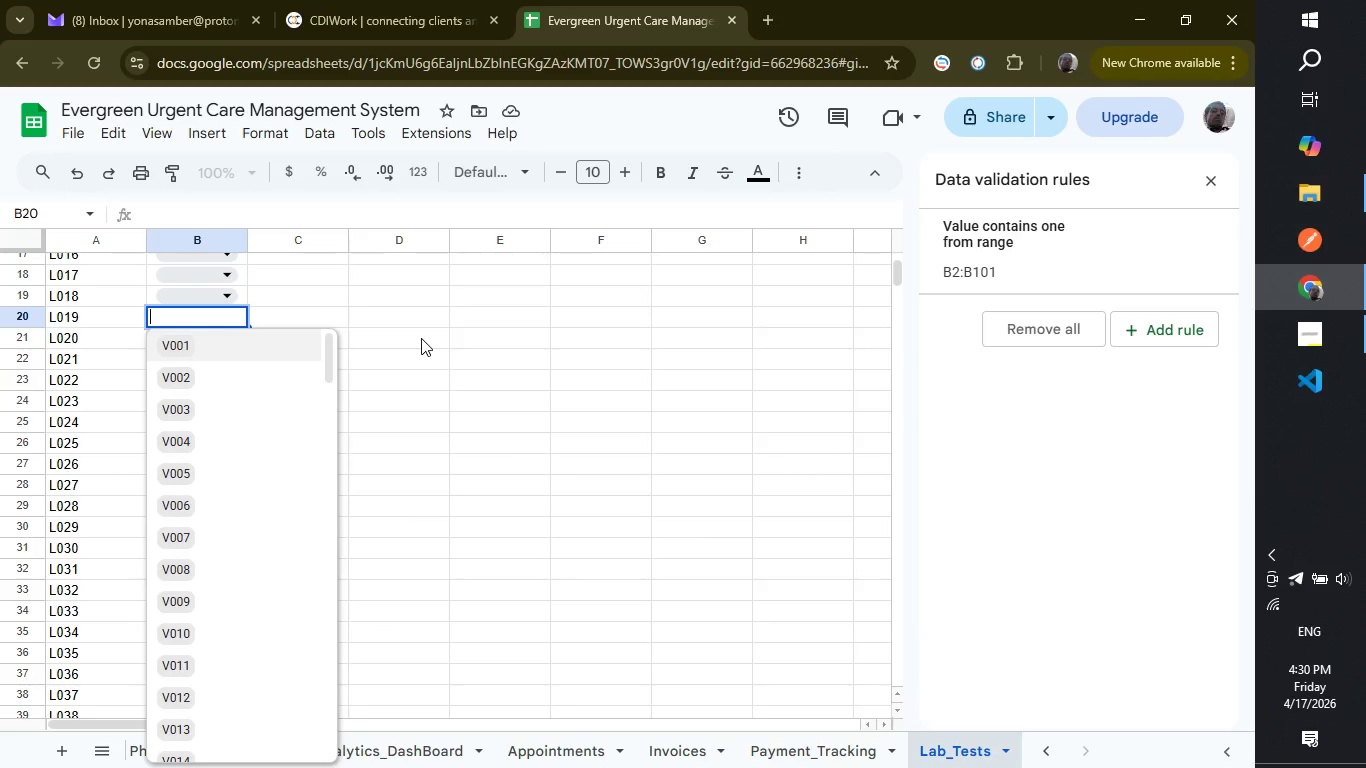 
left_click([421, 338])
 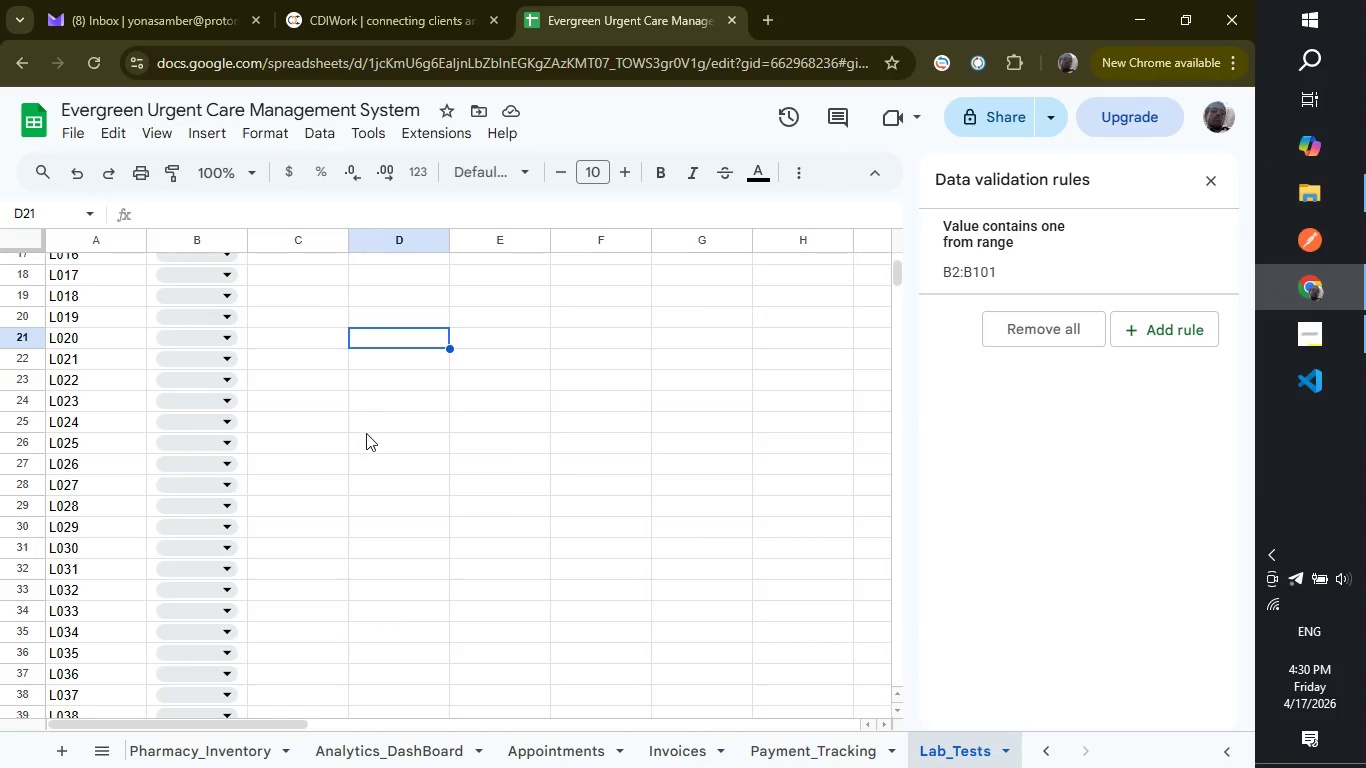 
scroll: coordinate [366, 435], scroll_direction: up, amount: 9.0
 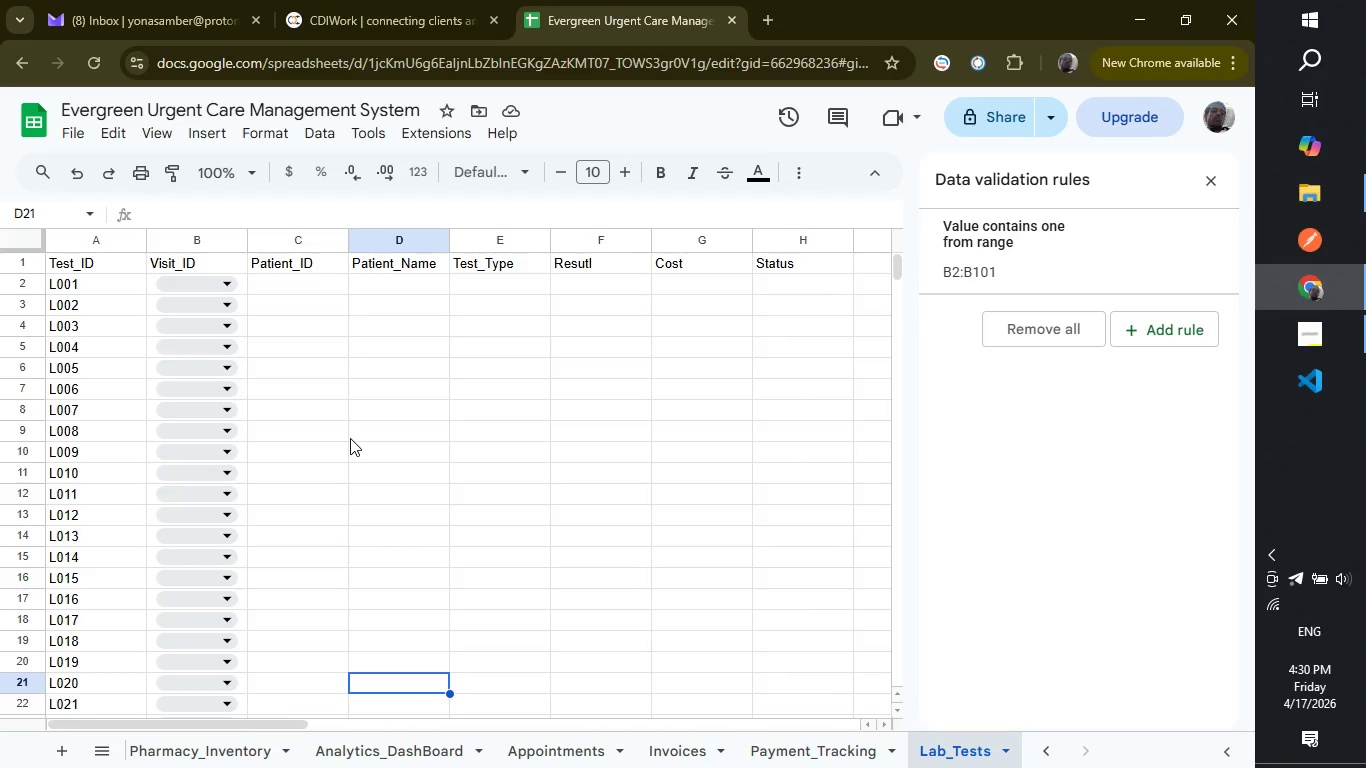 
wait(12.65)
 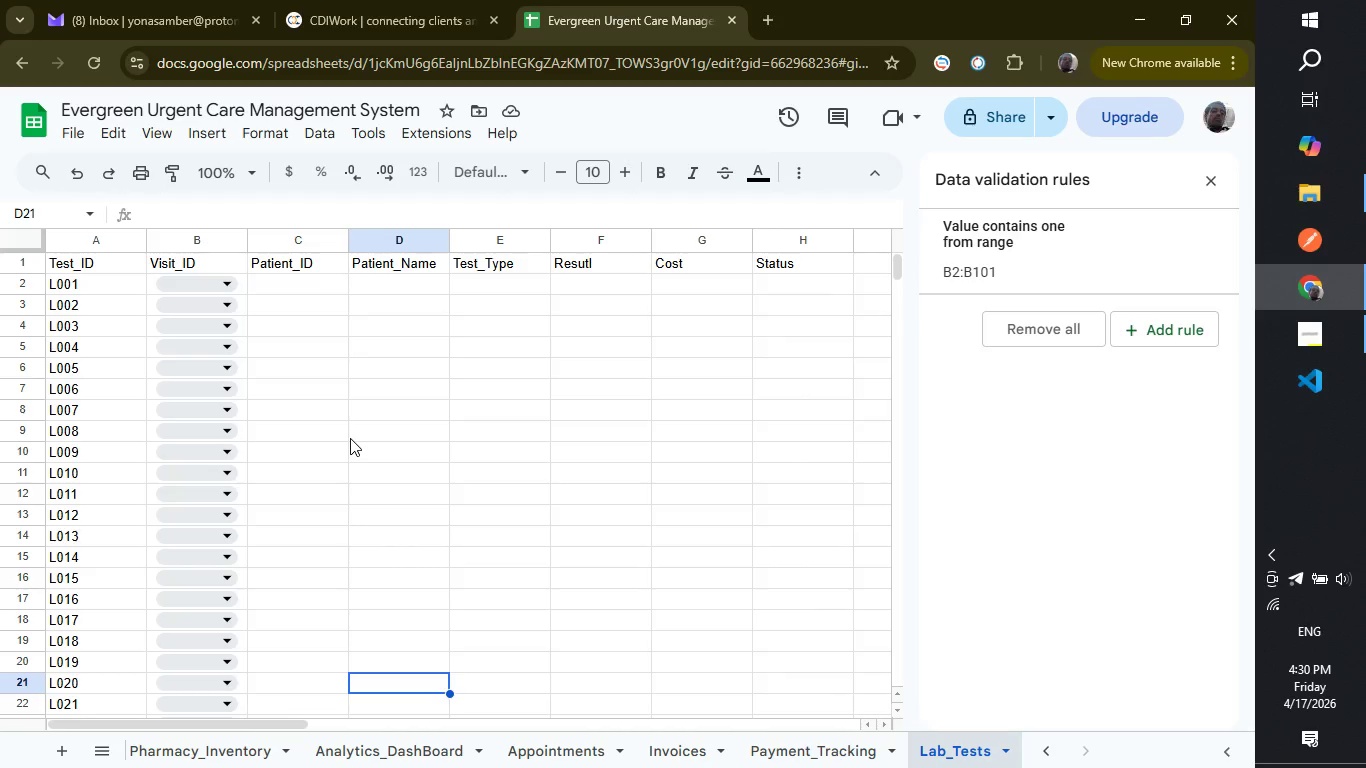 
left_click([314, 290])
 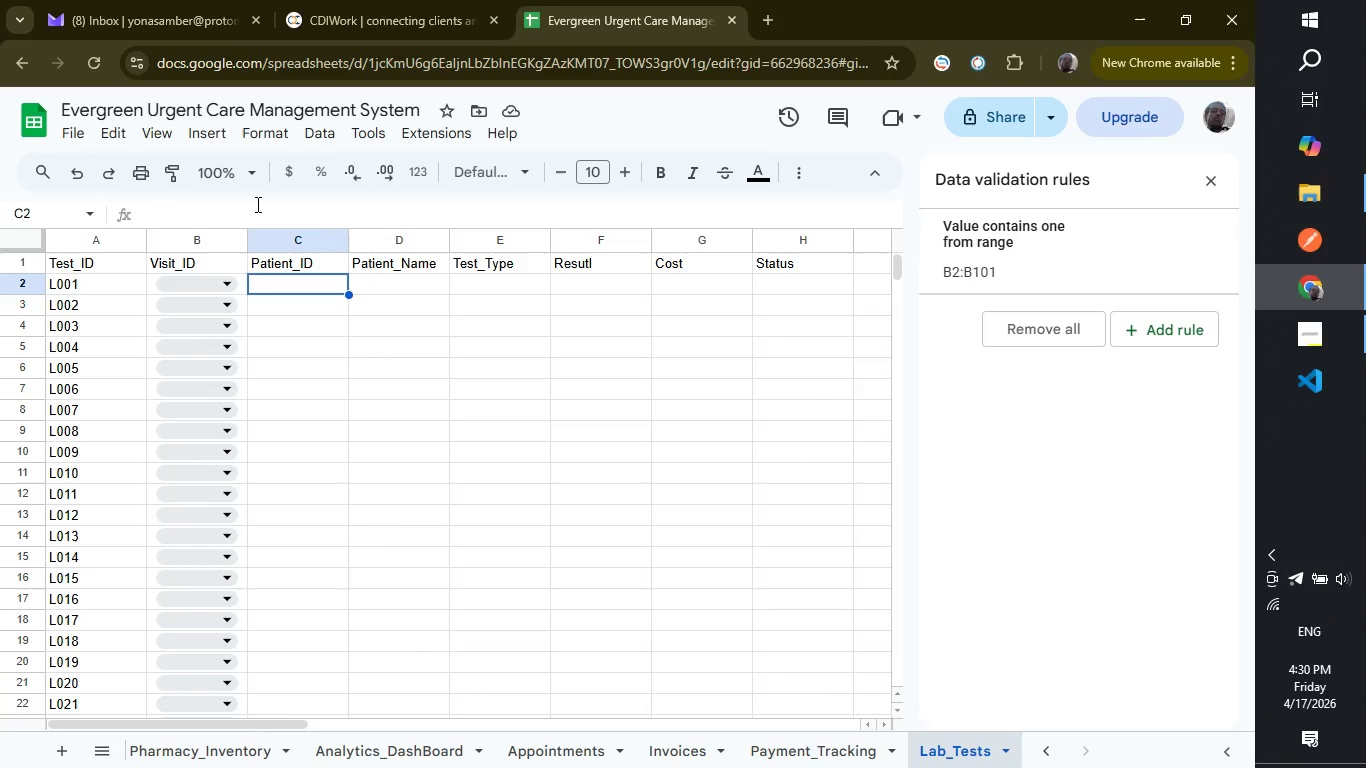 
left_click([256, 204])
 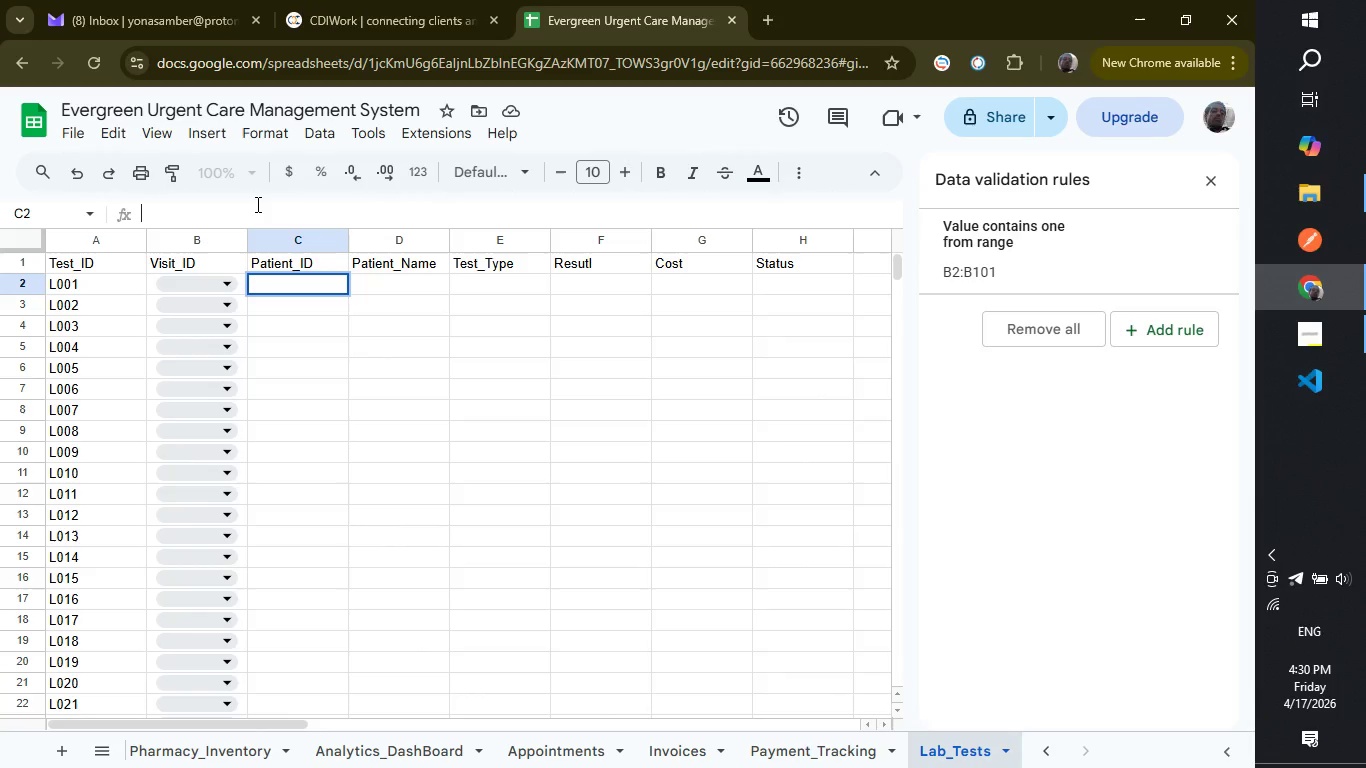 
wait(7.14)
 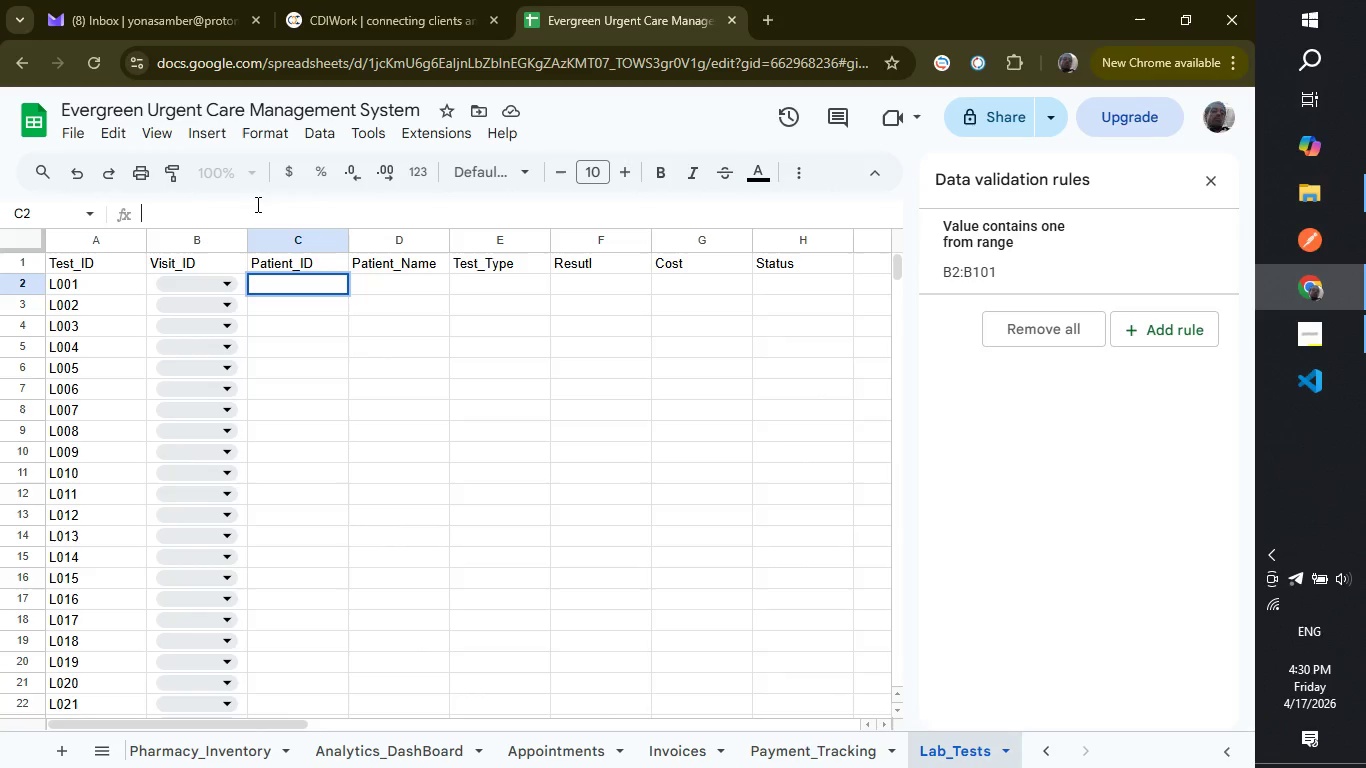 
type(=IF)
 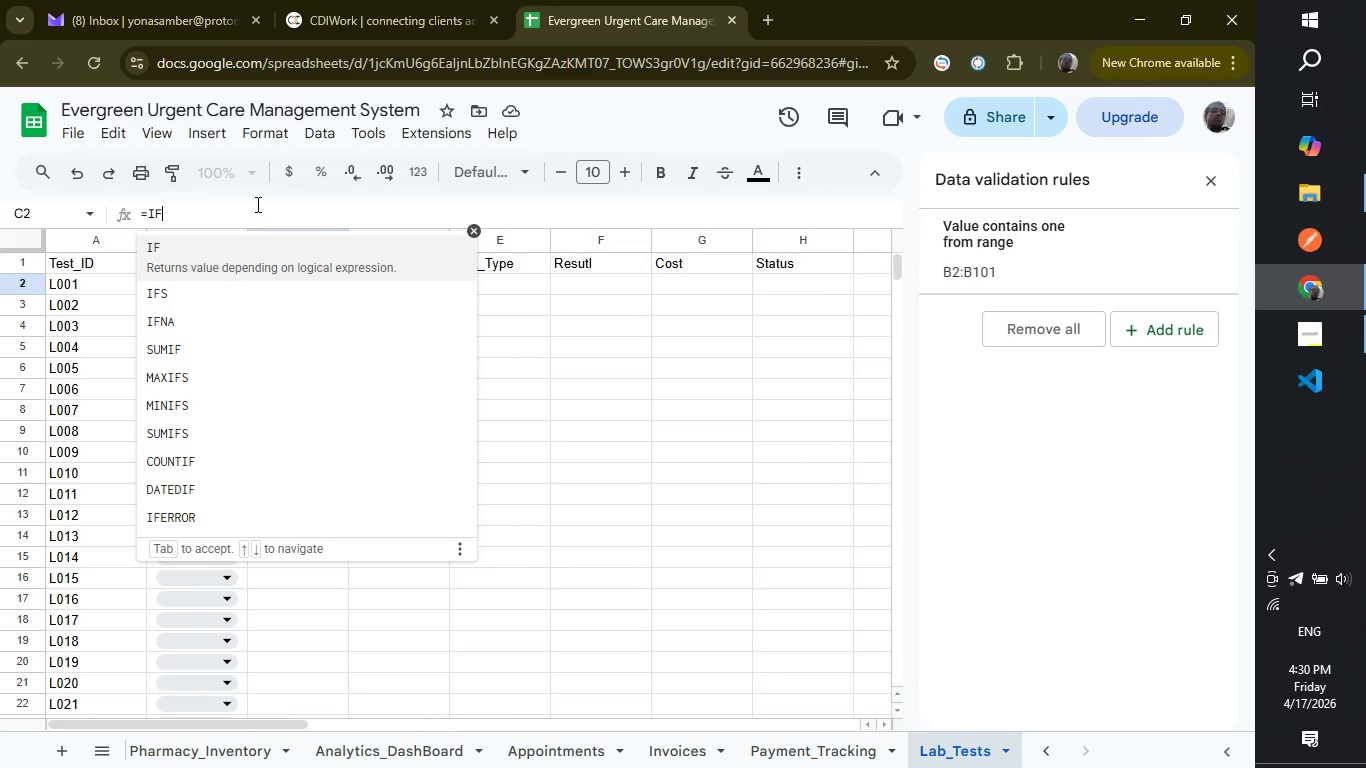 
key(Enter)
 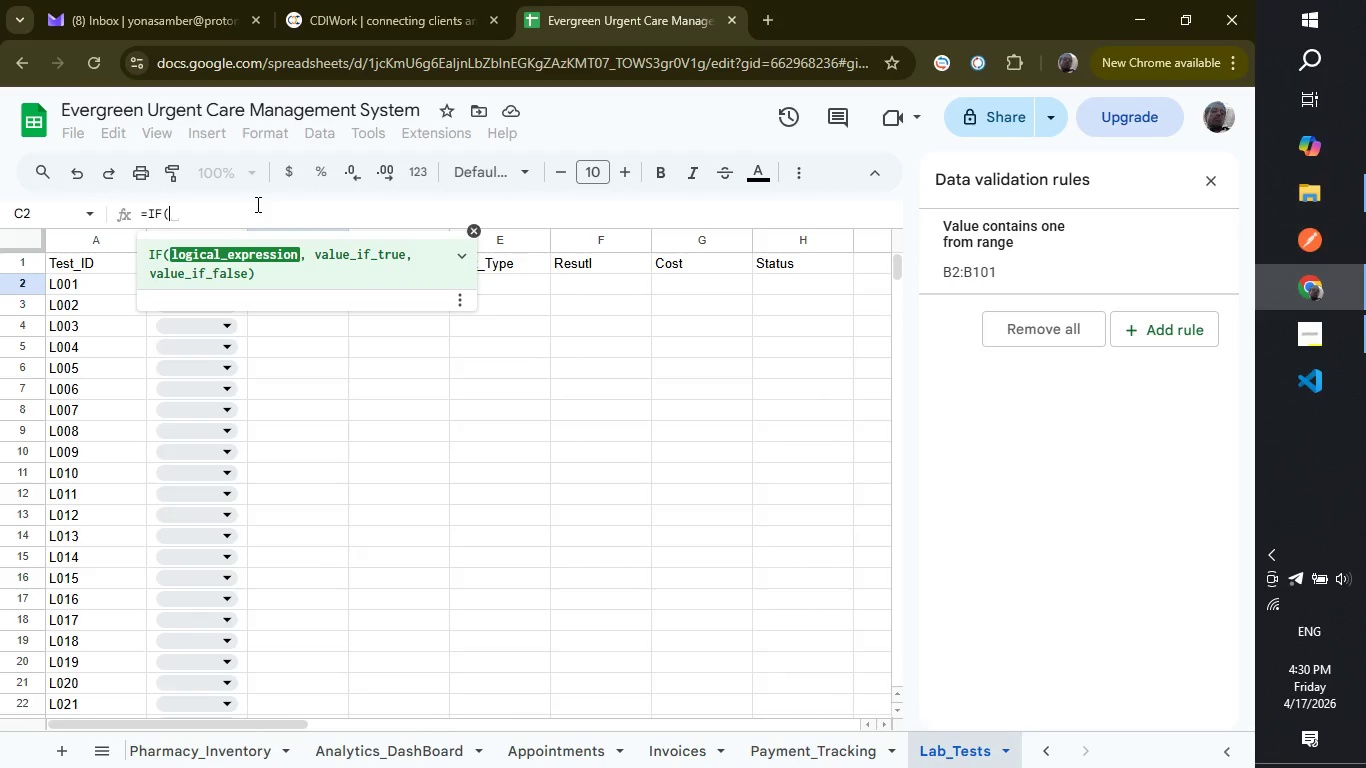 
type(B2="","",VLO)
 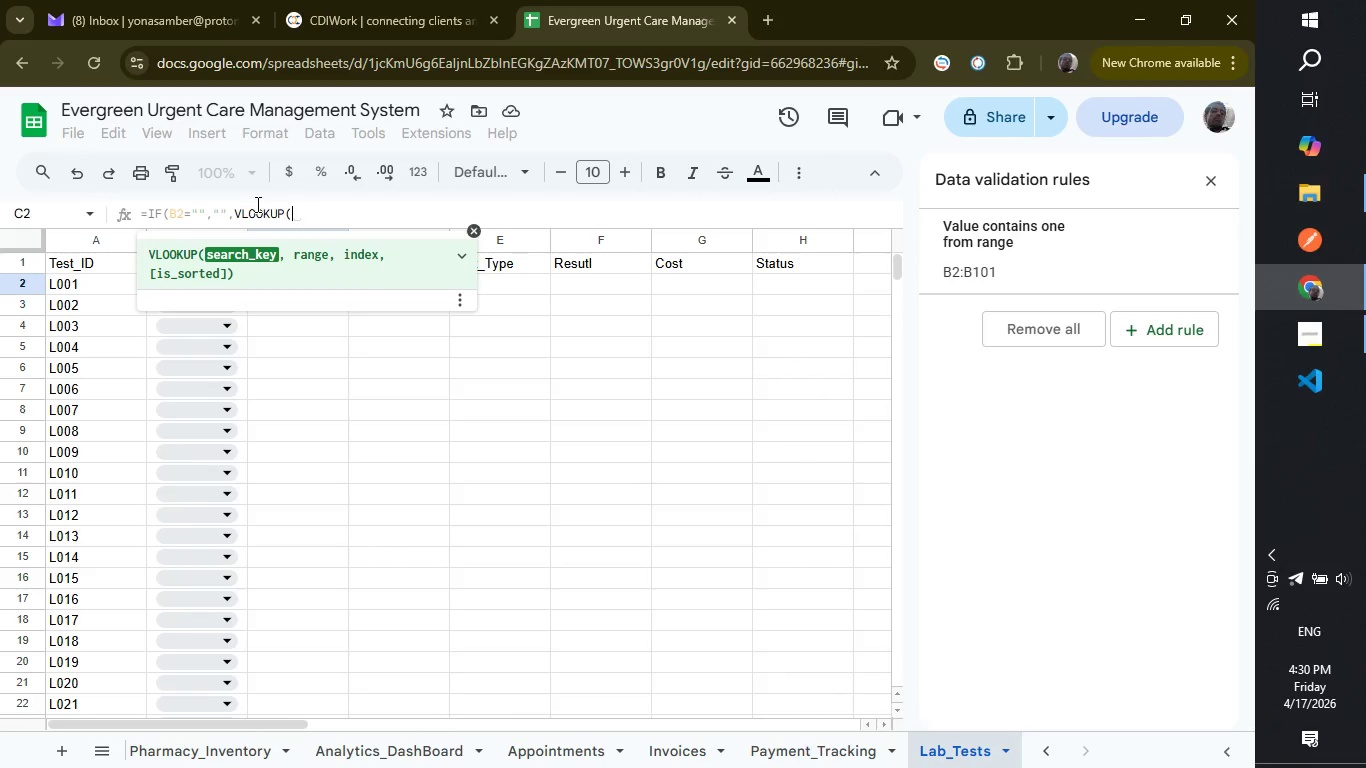 
 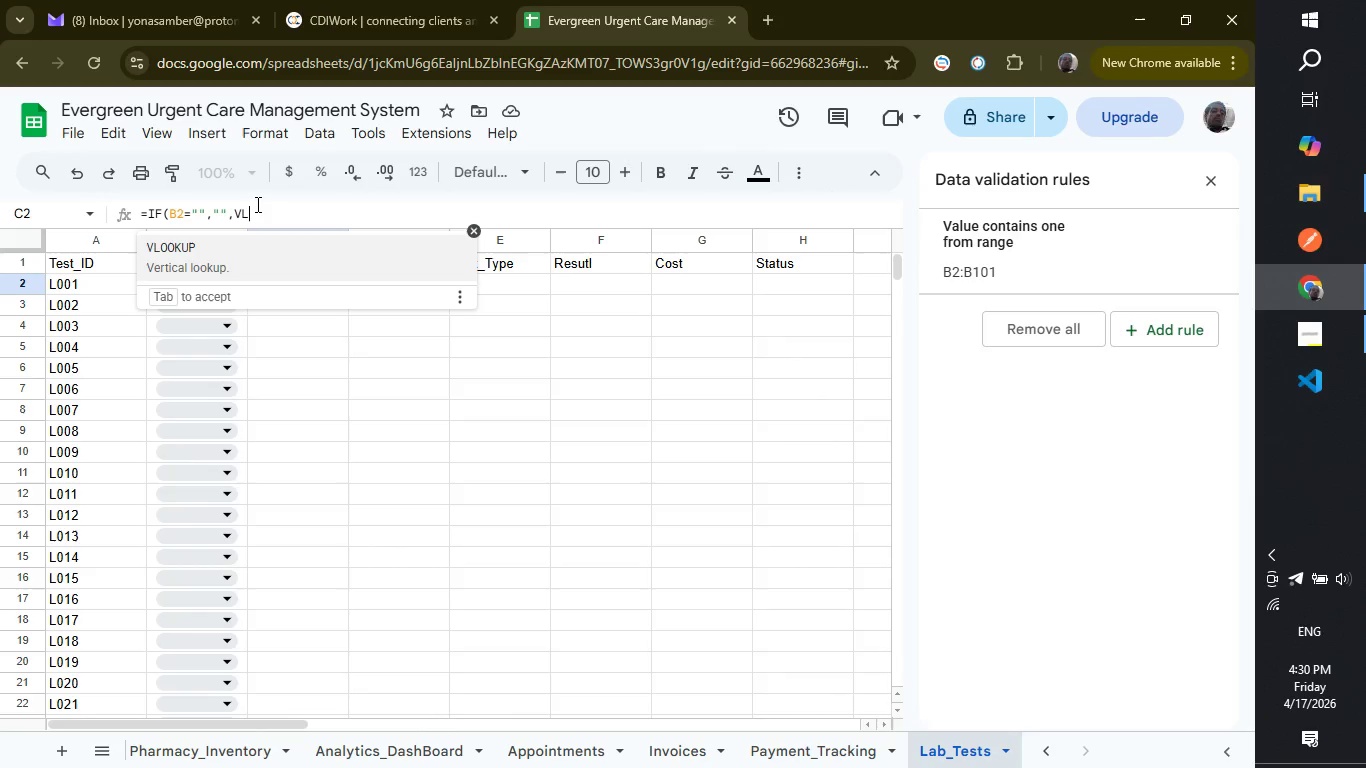 
key(Enter)
 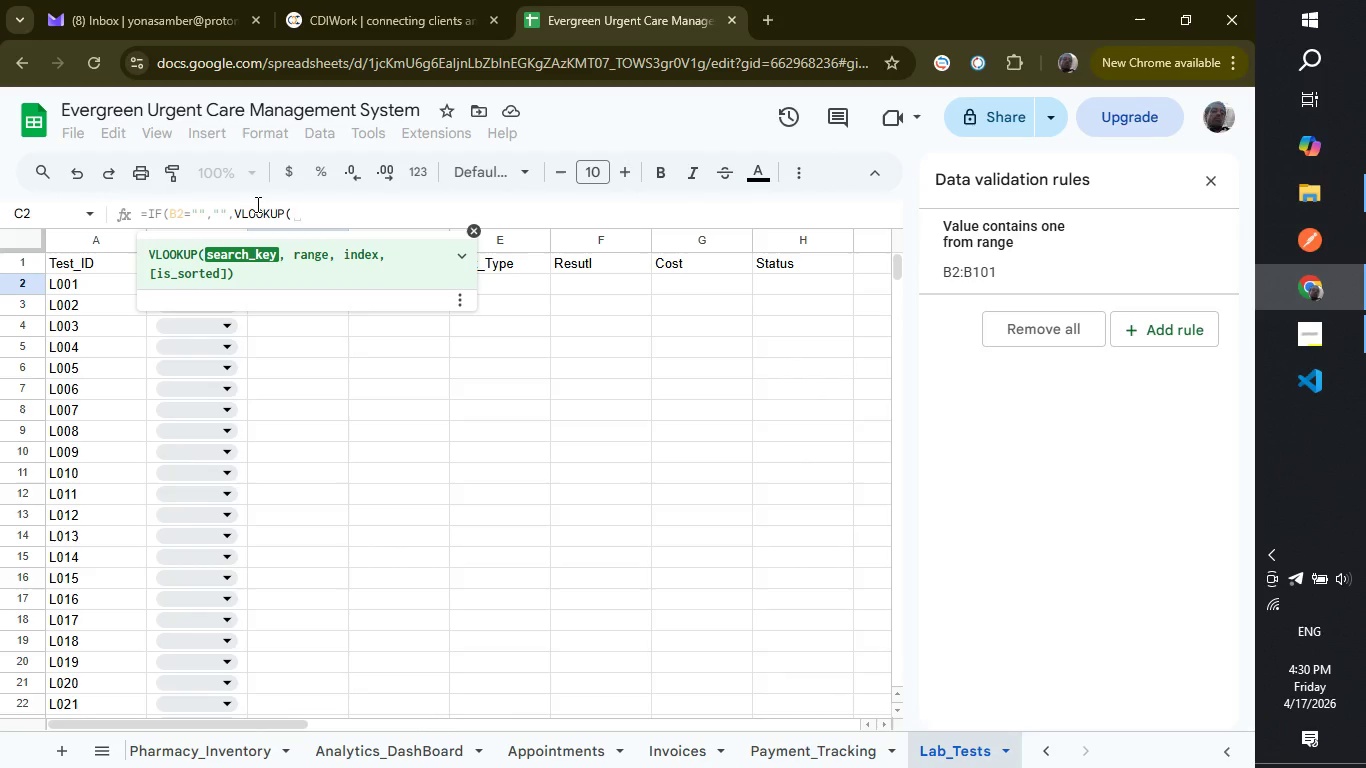 
type(B2, v)
key(Backspace)
type(Visit_Logs)
 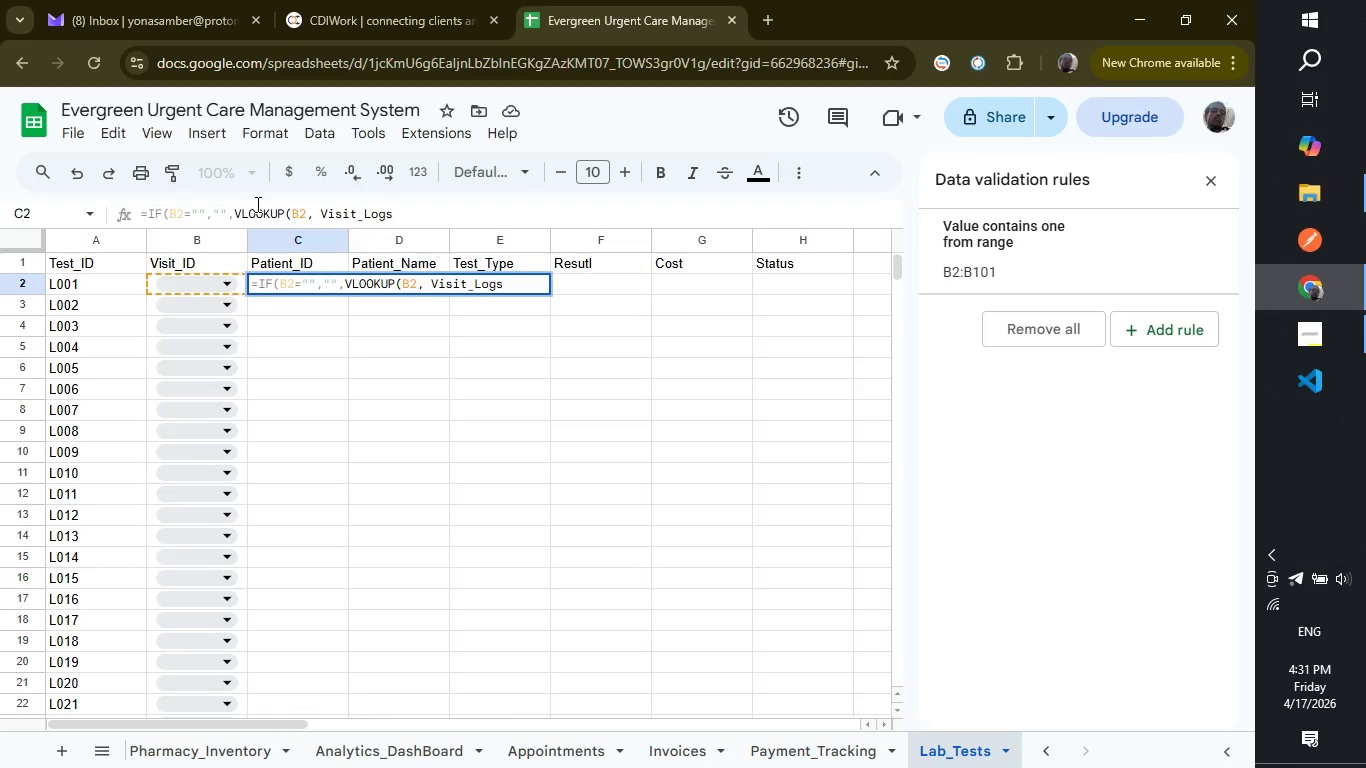 
key(Shift+ShiftRight)
 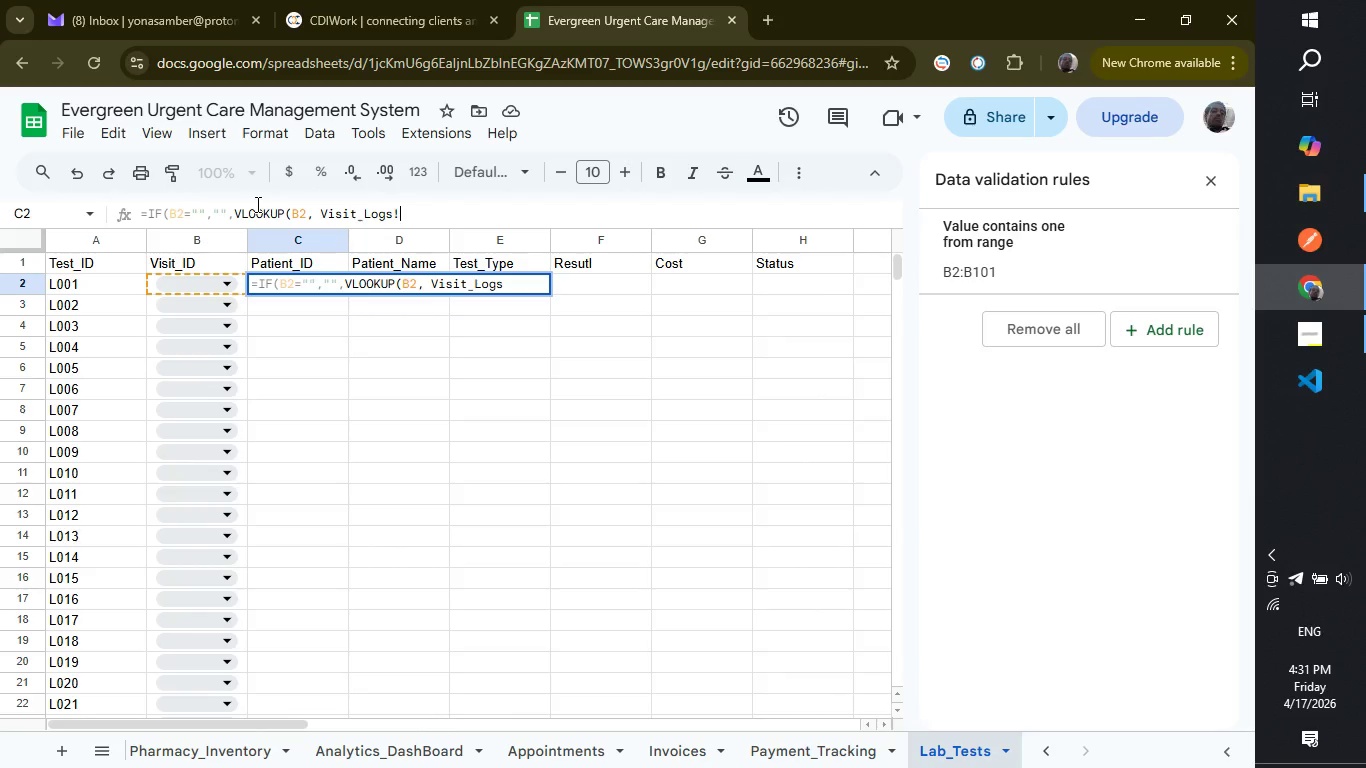 
key(Shift+1)
 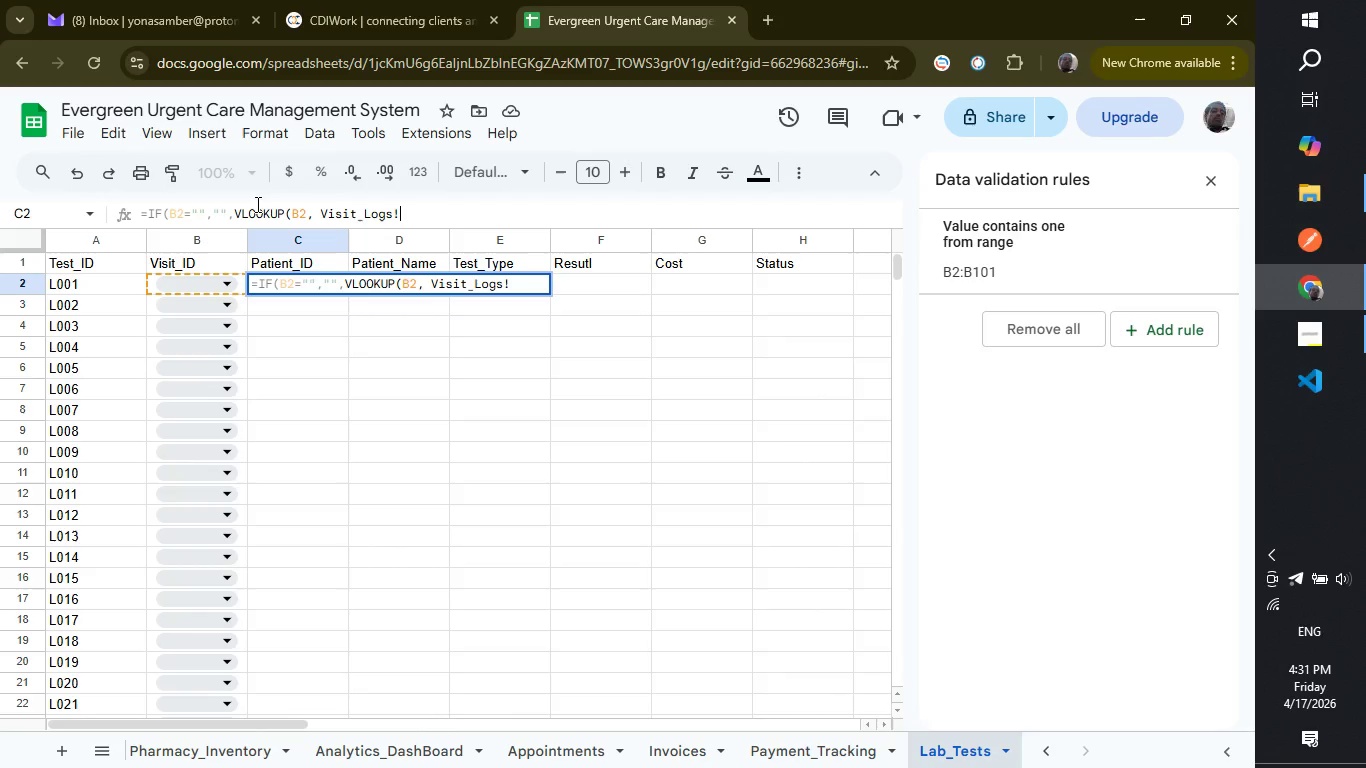 
type(A:C, 3, f)
key(Backspace)
type(FALSE))
 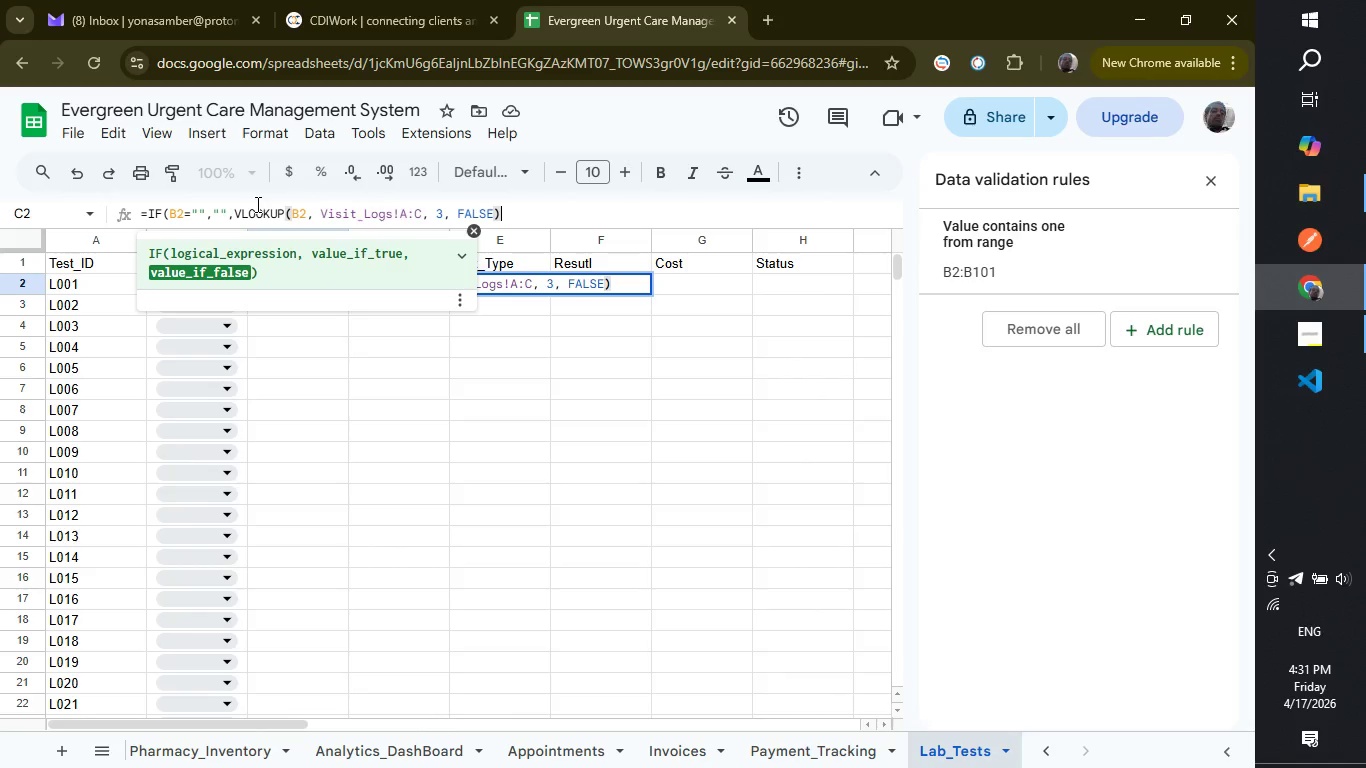 
wait(8.39)
 